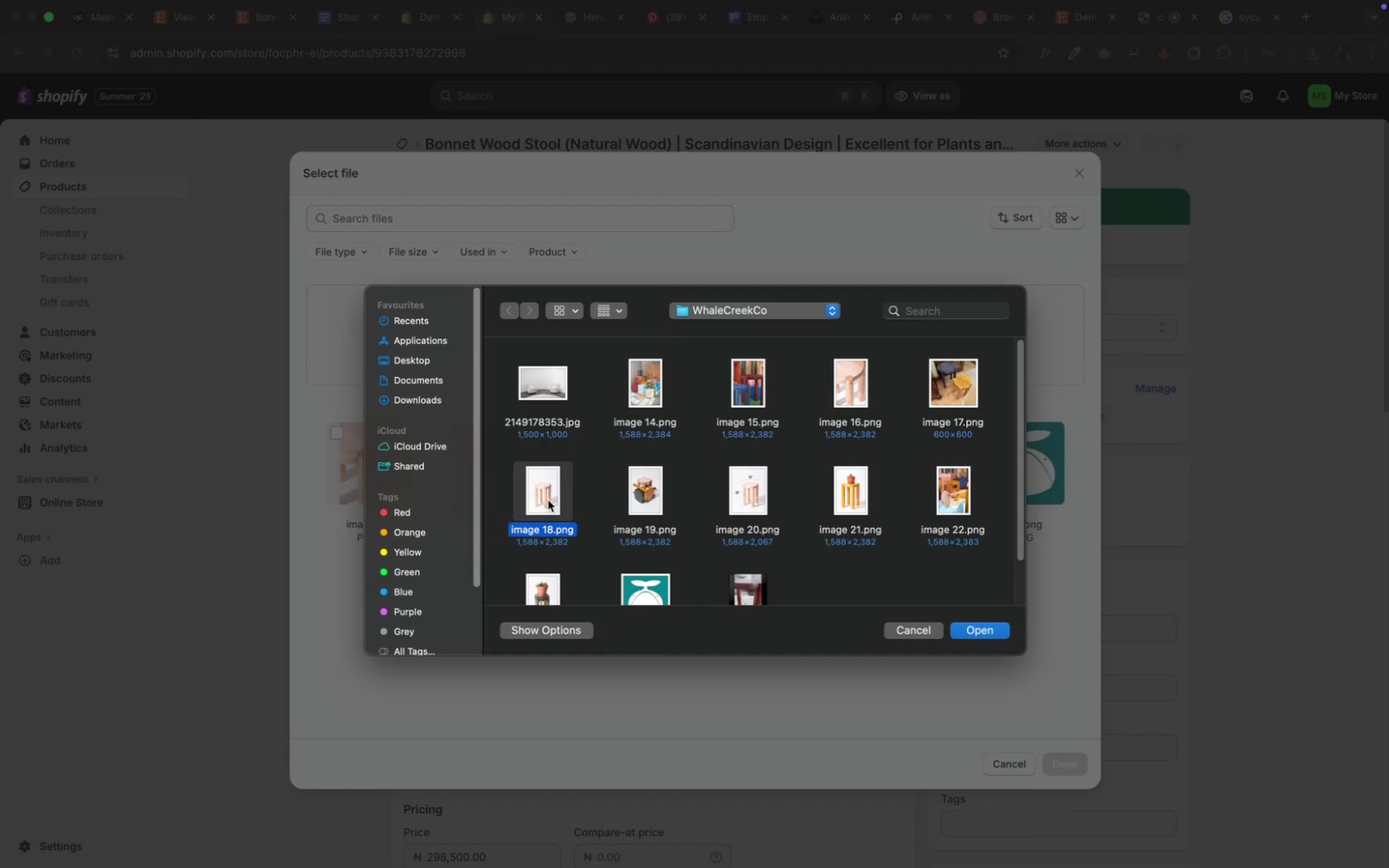 
hold_key(key=ShiftLeft, duration=9.77)
left_click([638, 501])
 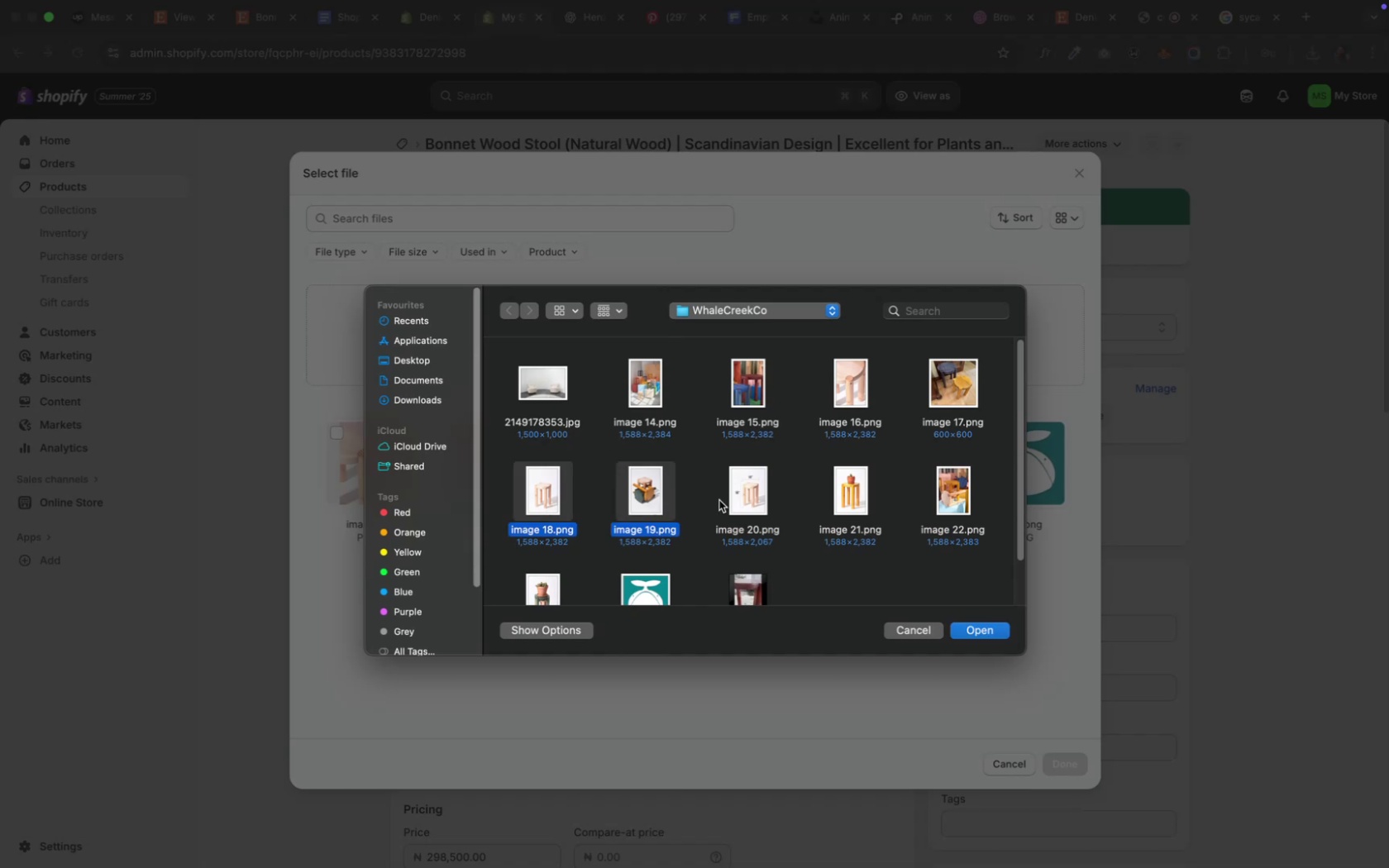 
left_click([718, 500])
 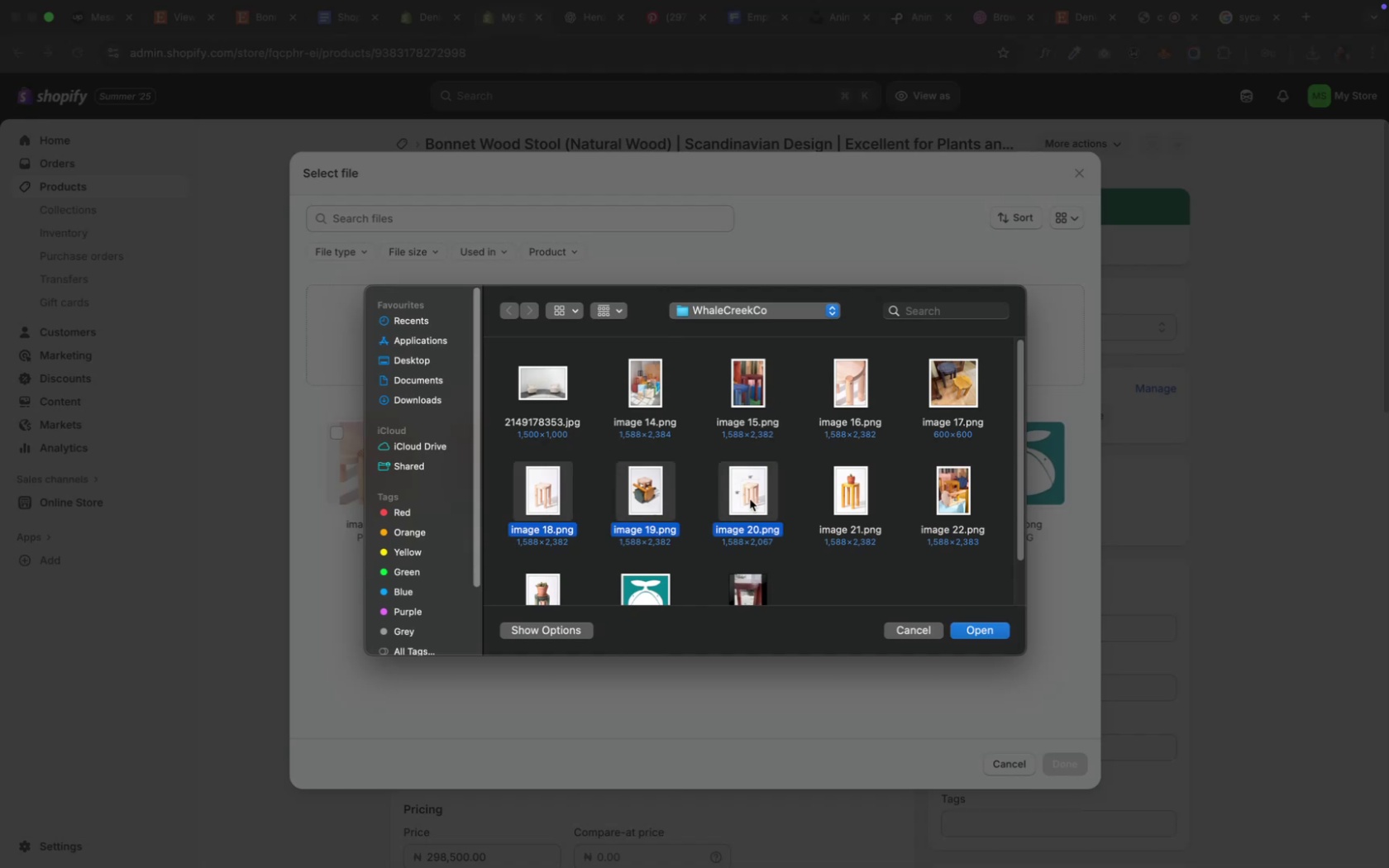 
left_click([749, 499])
 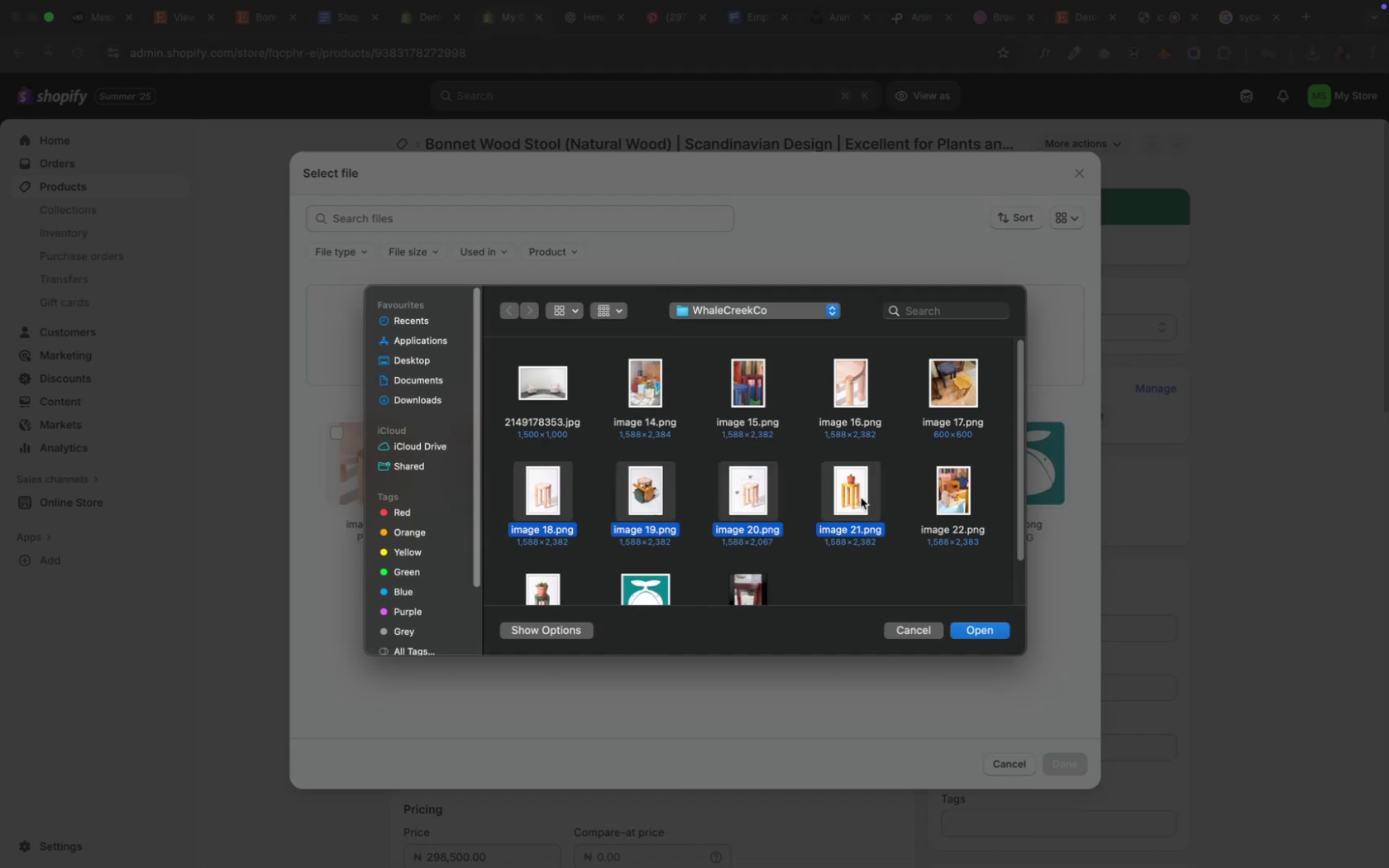 
left_click([860, 498])
 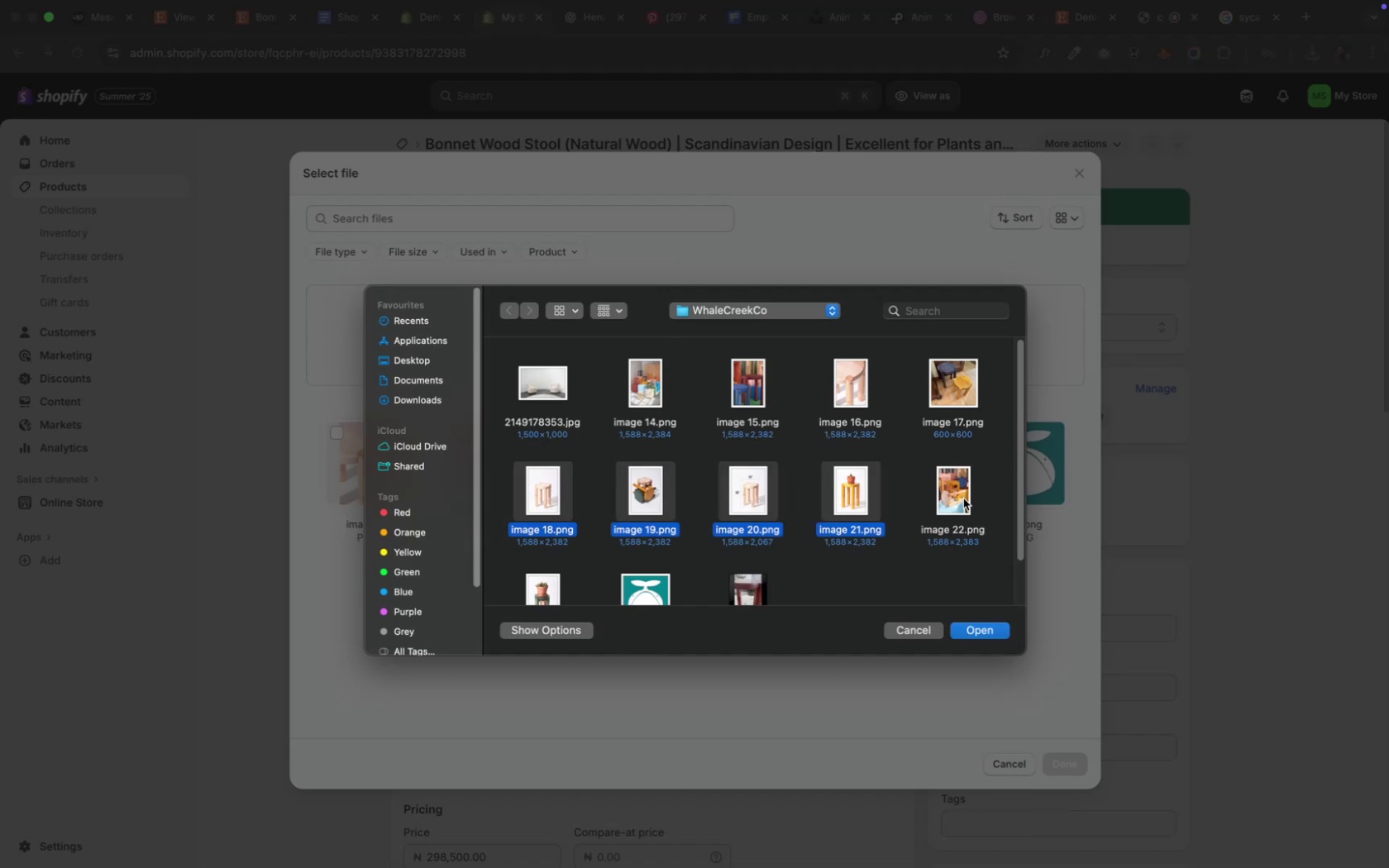 
left_click([962, 498])
 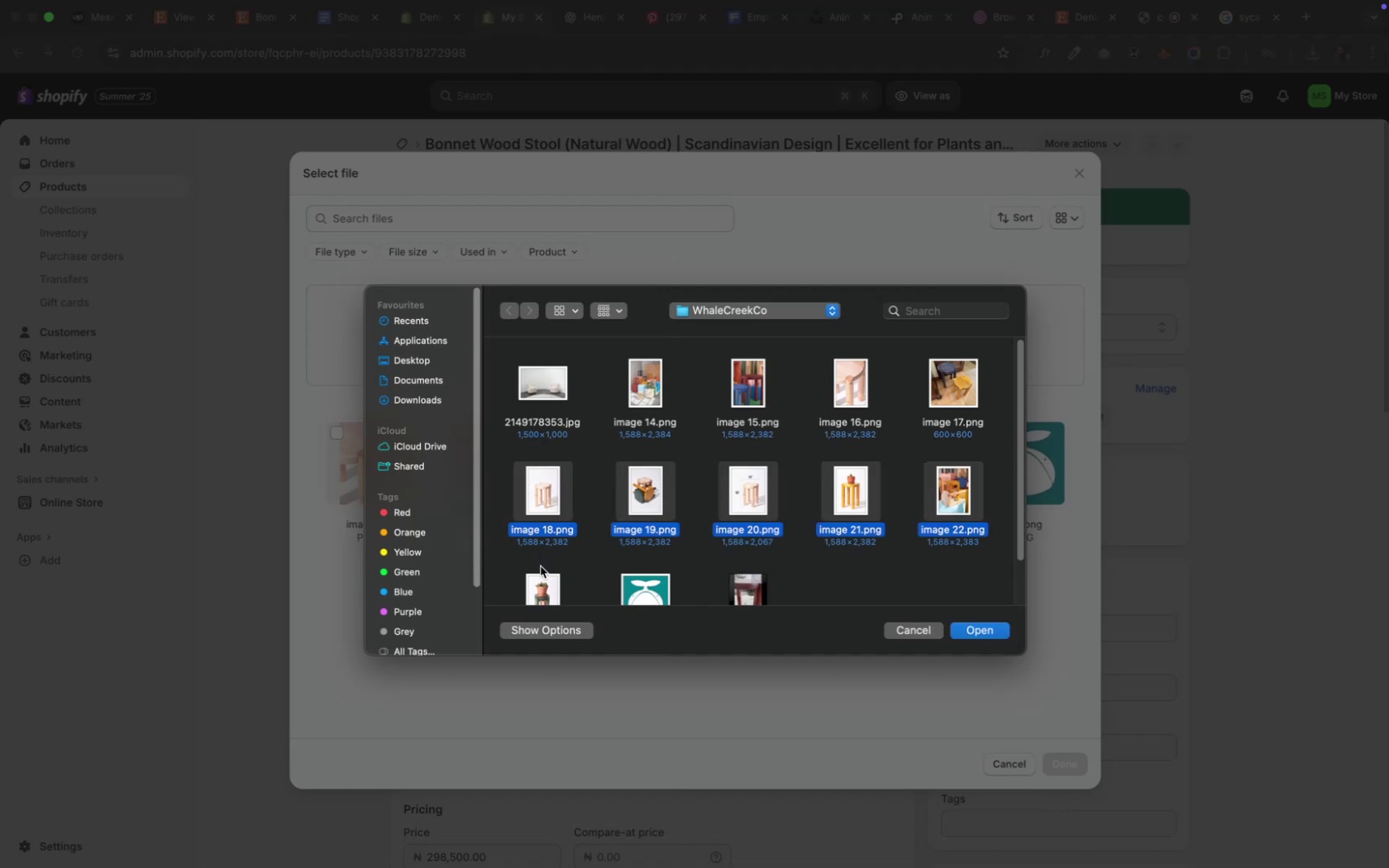 
left_click([540, 566])
 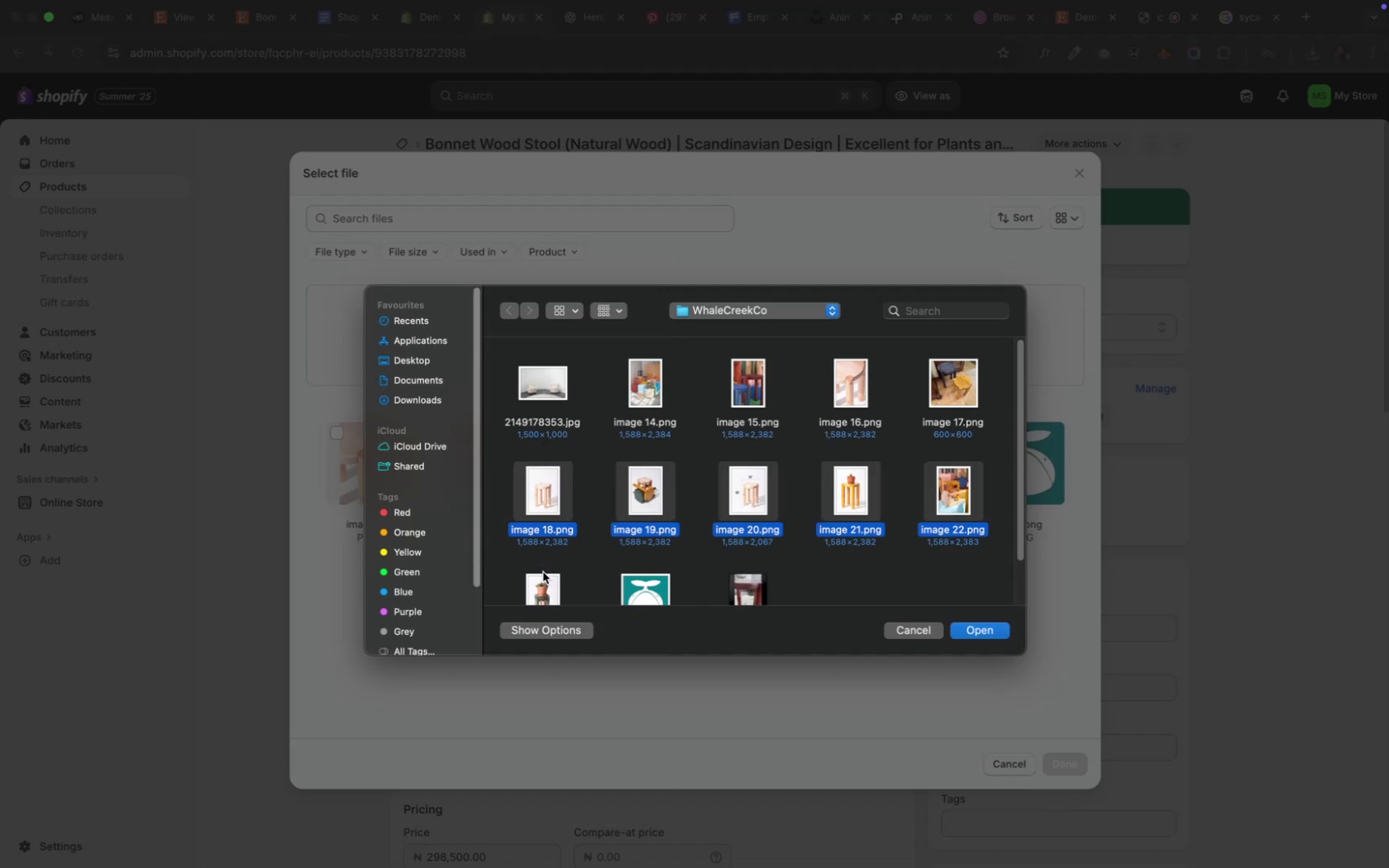 
left_click([542, 572])
 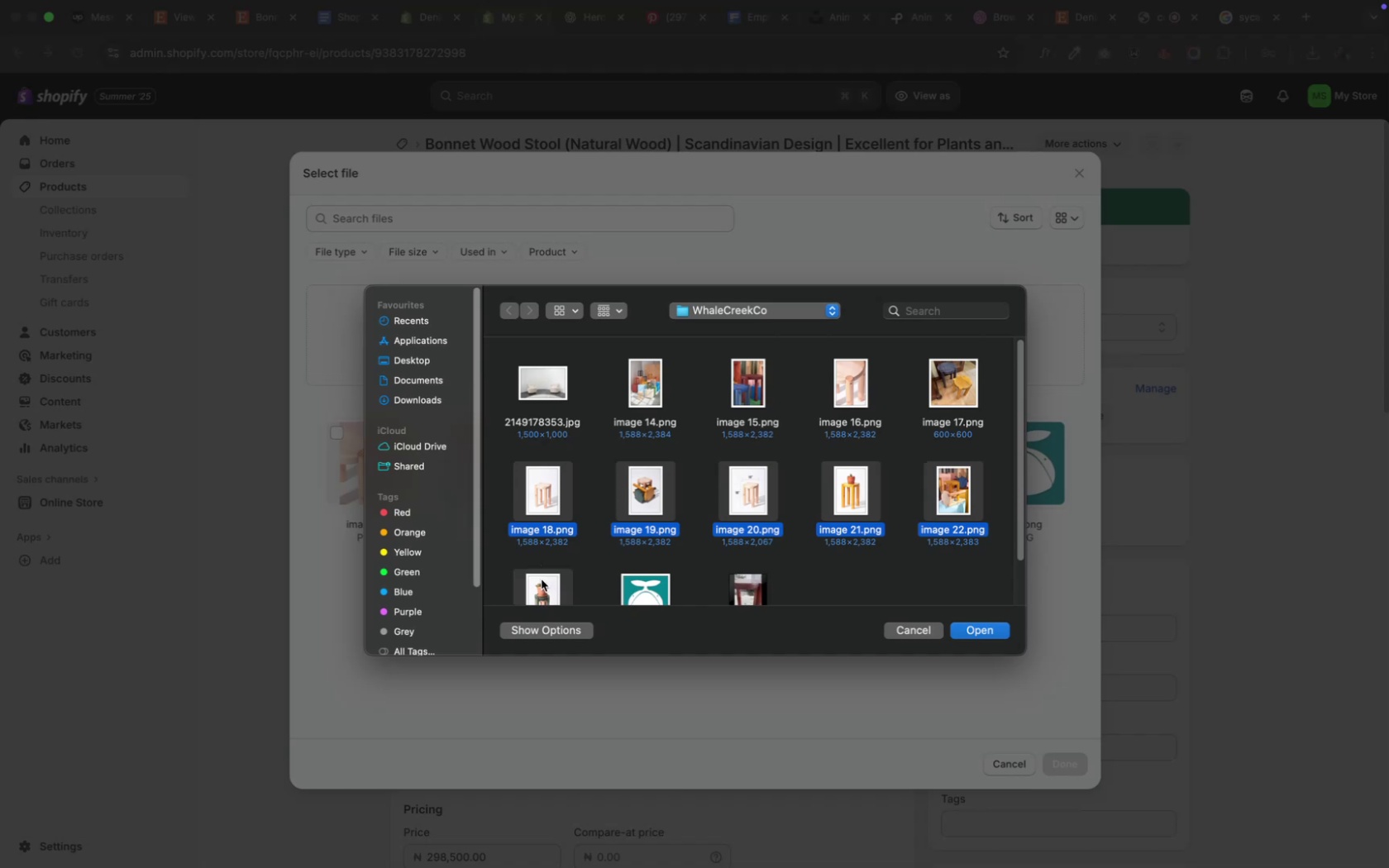 
left_click([541, 579])
 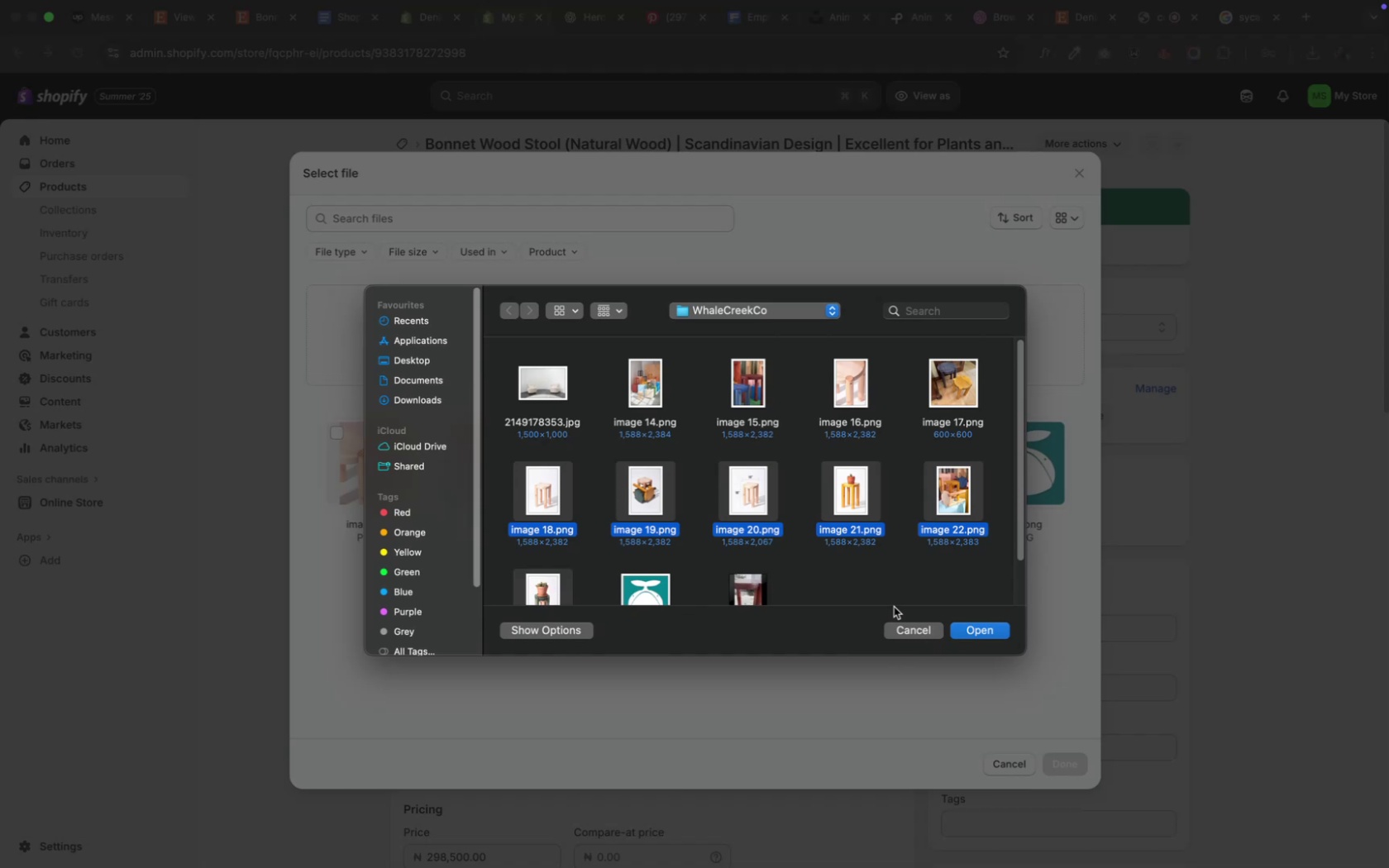 
scroll: coordinate [885, 568], scroll_direction: down, amount: 12.0
 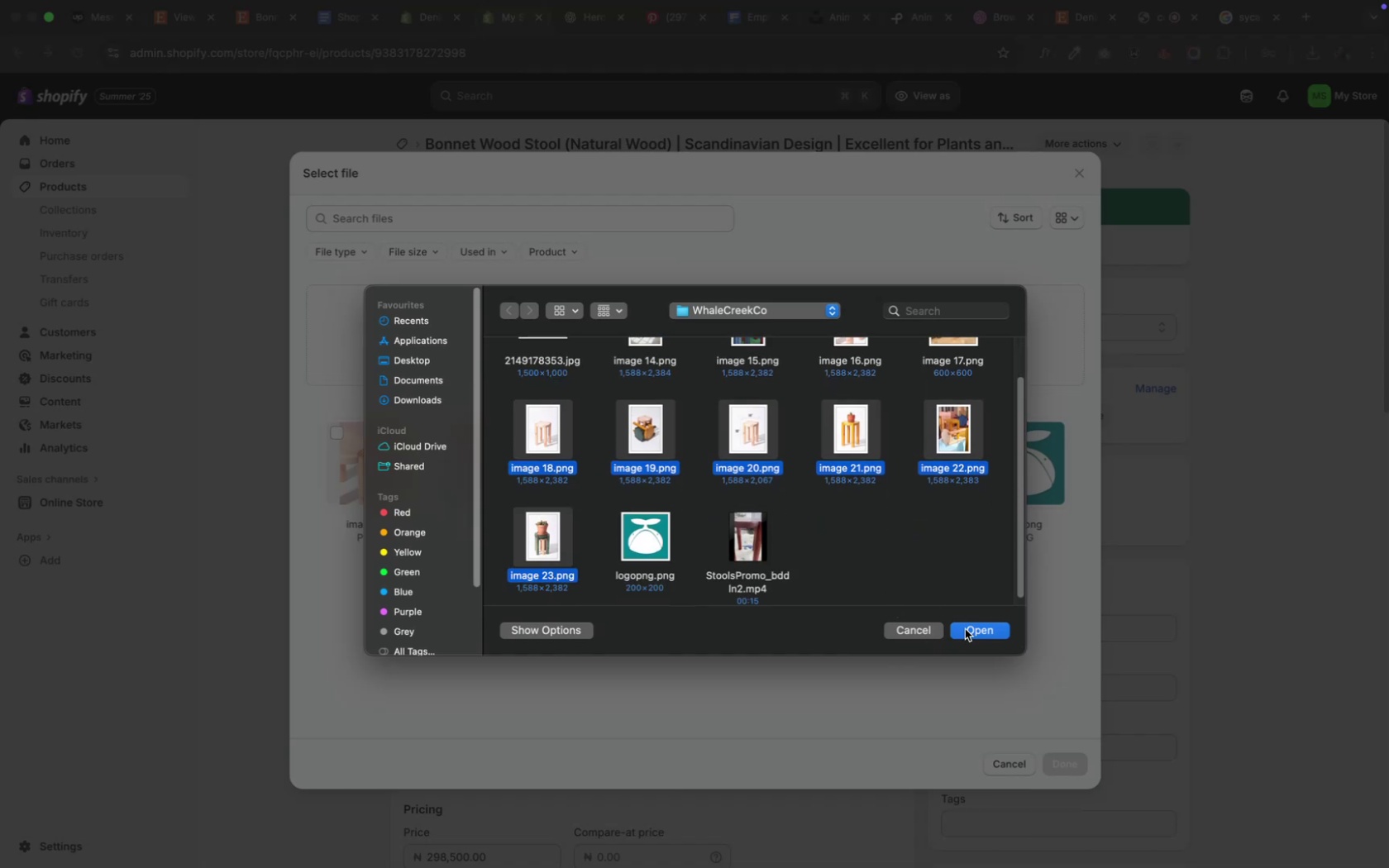 
left_click([964, 629])
 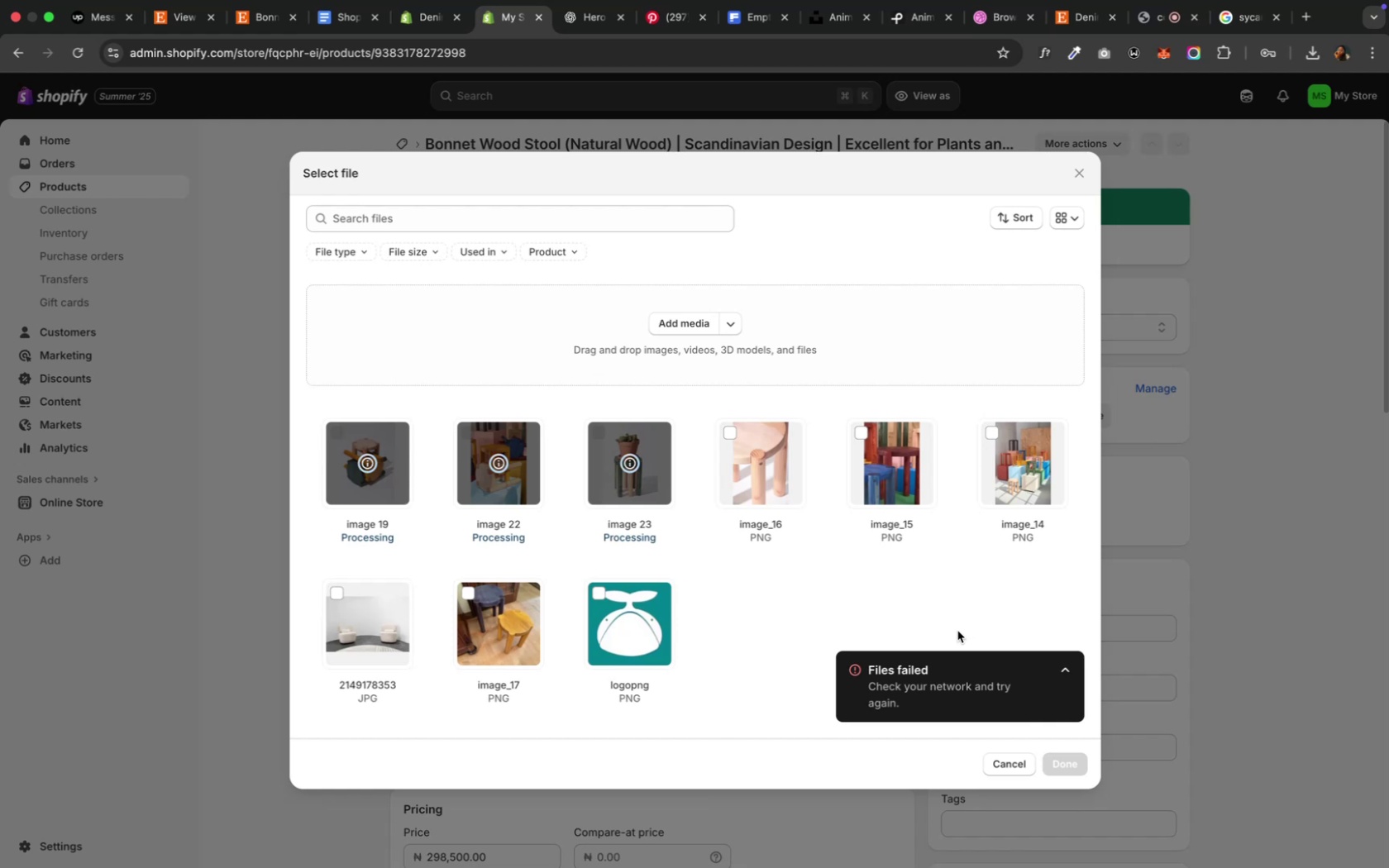 
wait(13.48)
 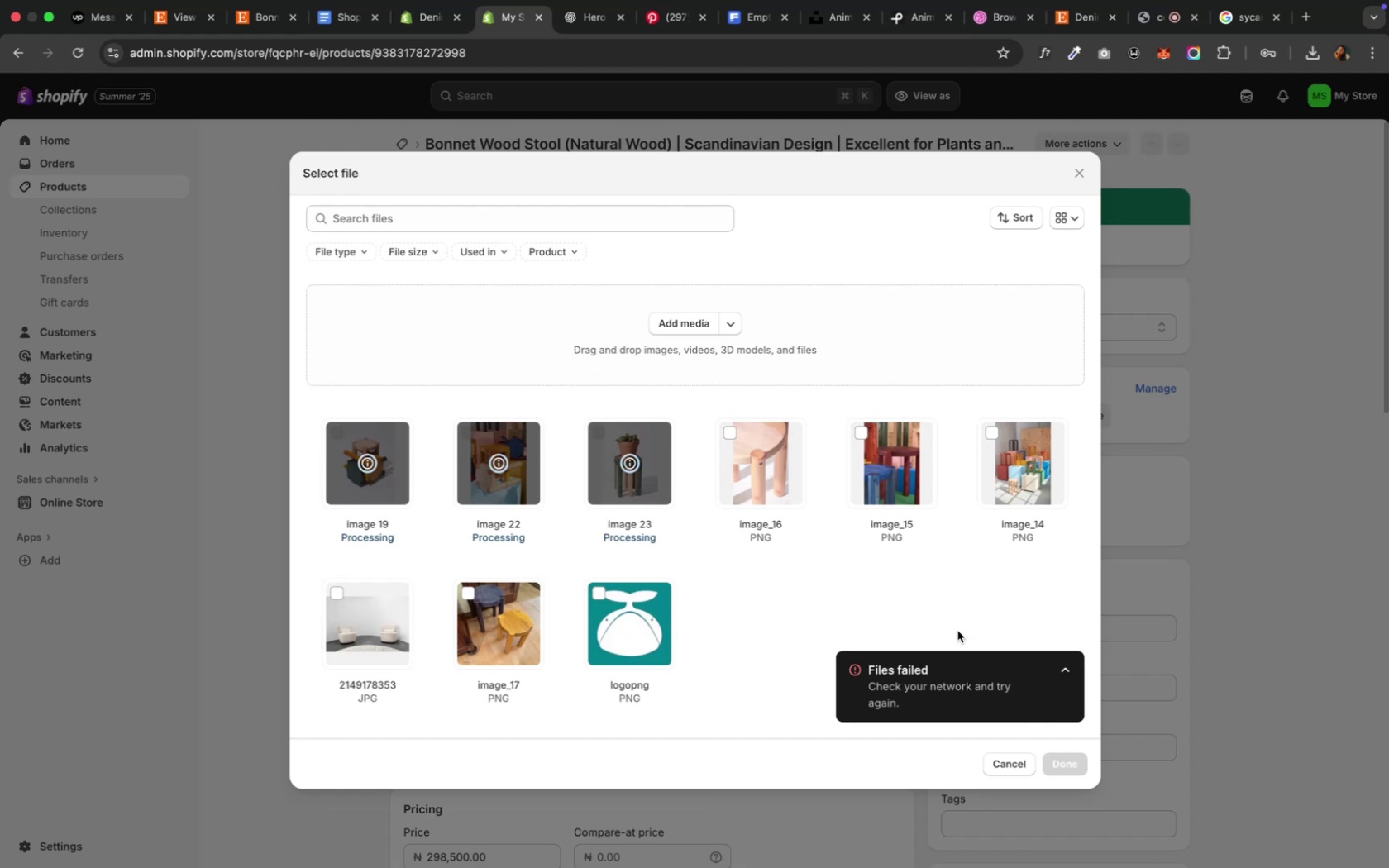 
hold_key(key=ShiftLeft, duration=4.03)
left_click([725, 429])
 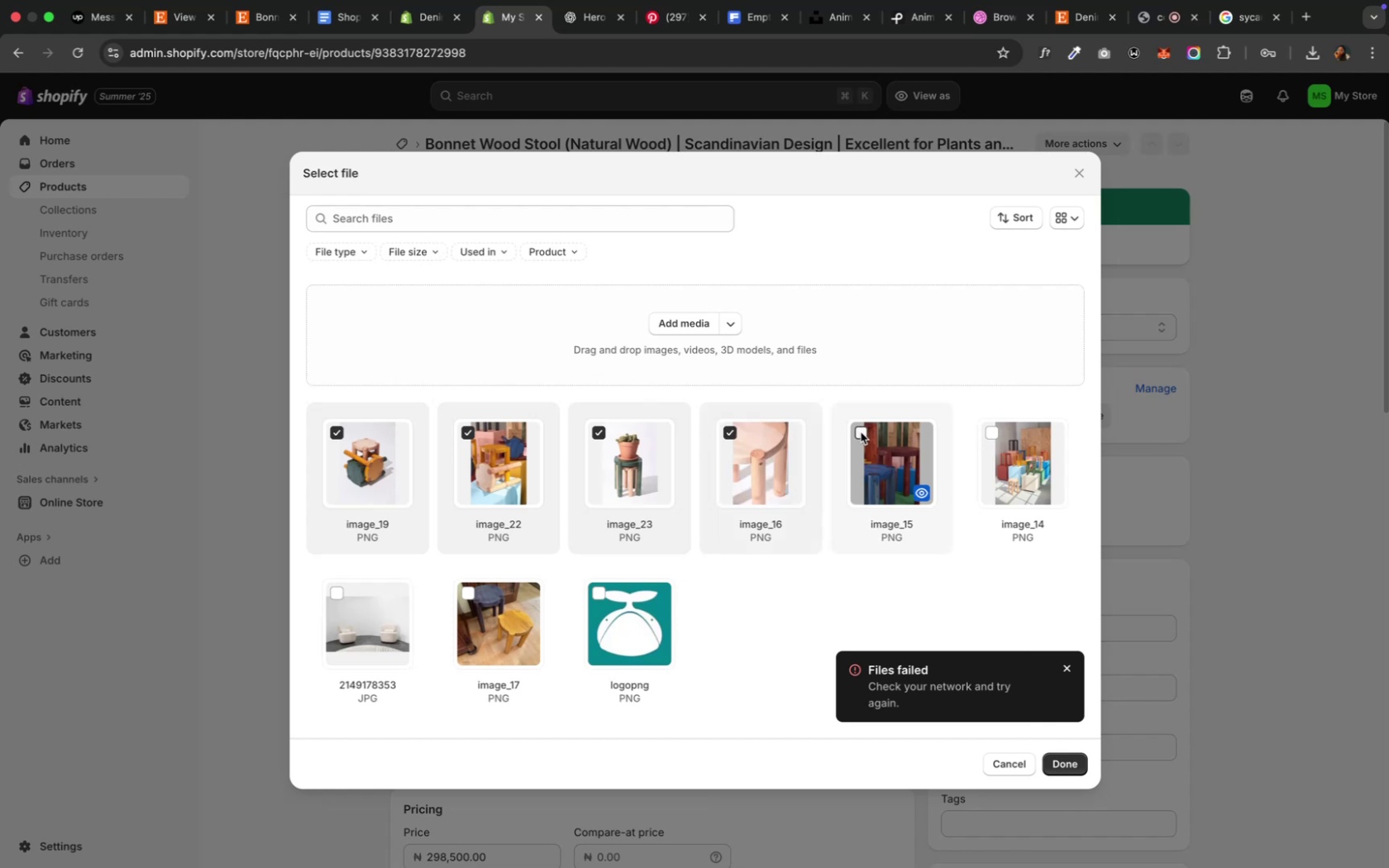 
left_click([860, 432])
 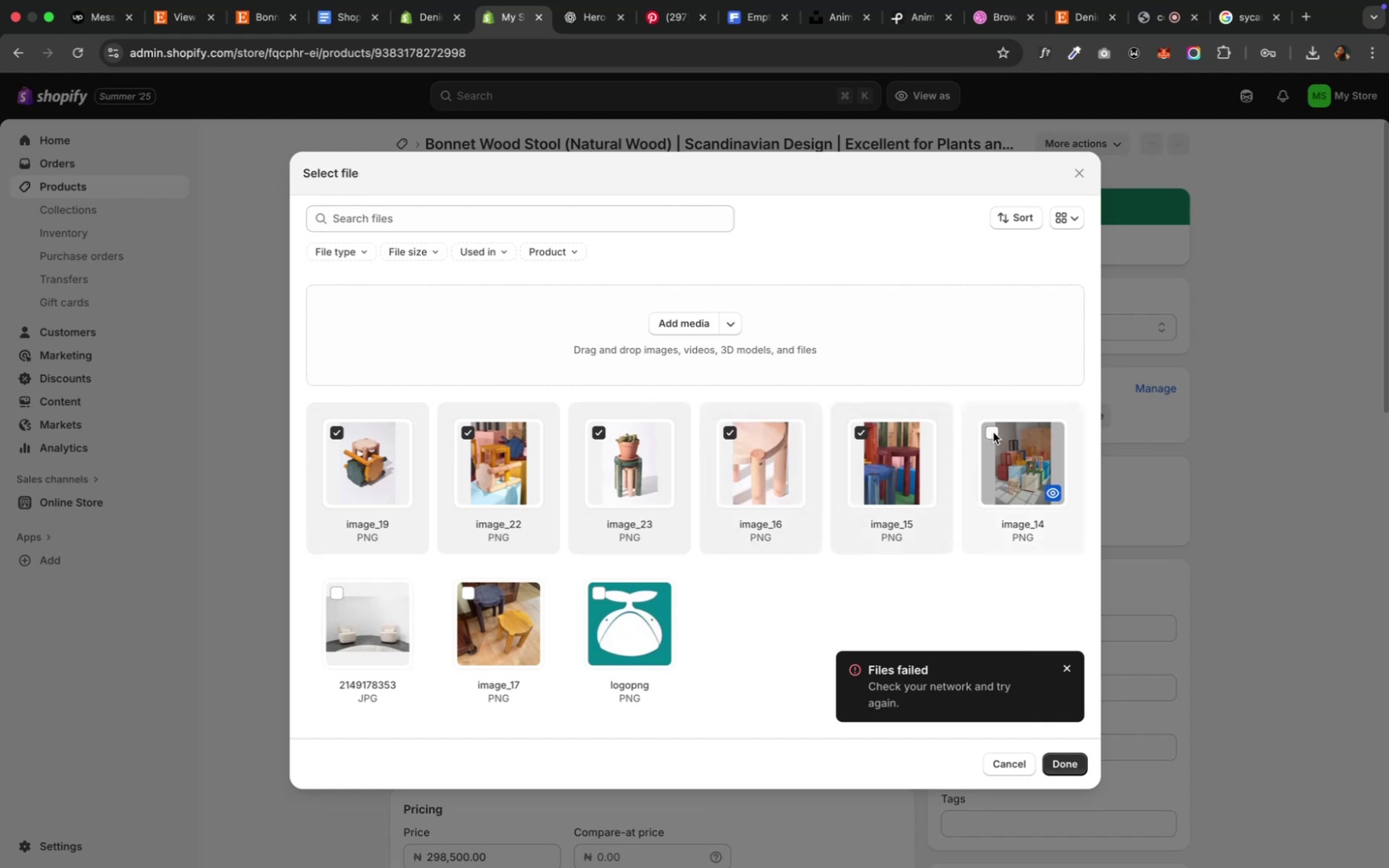 
left_click([992, 432])
 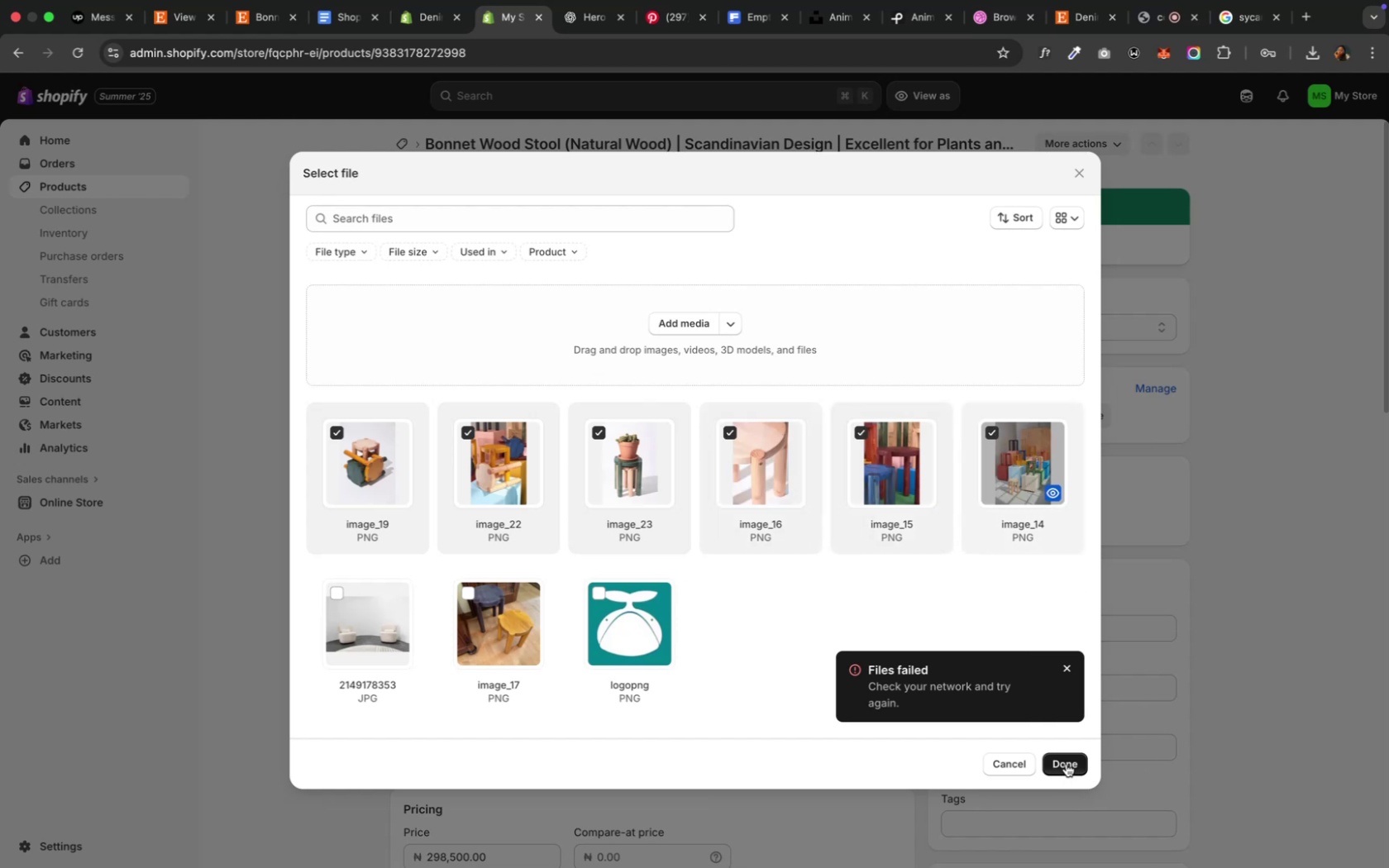 
left_click([1065, 764])
 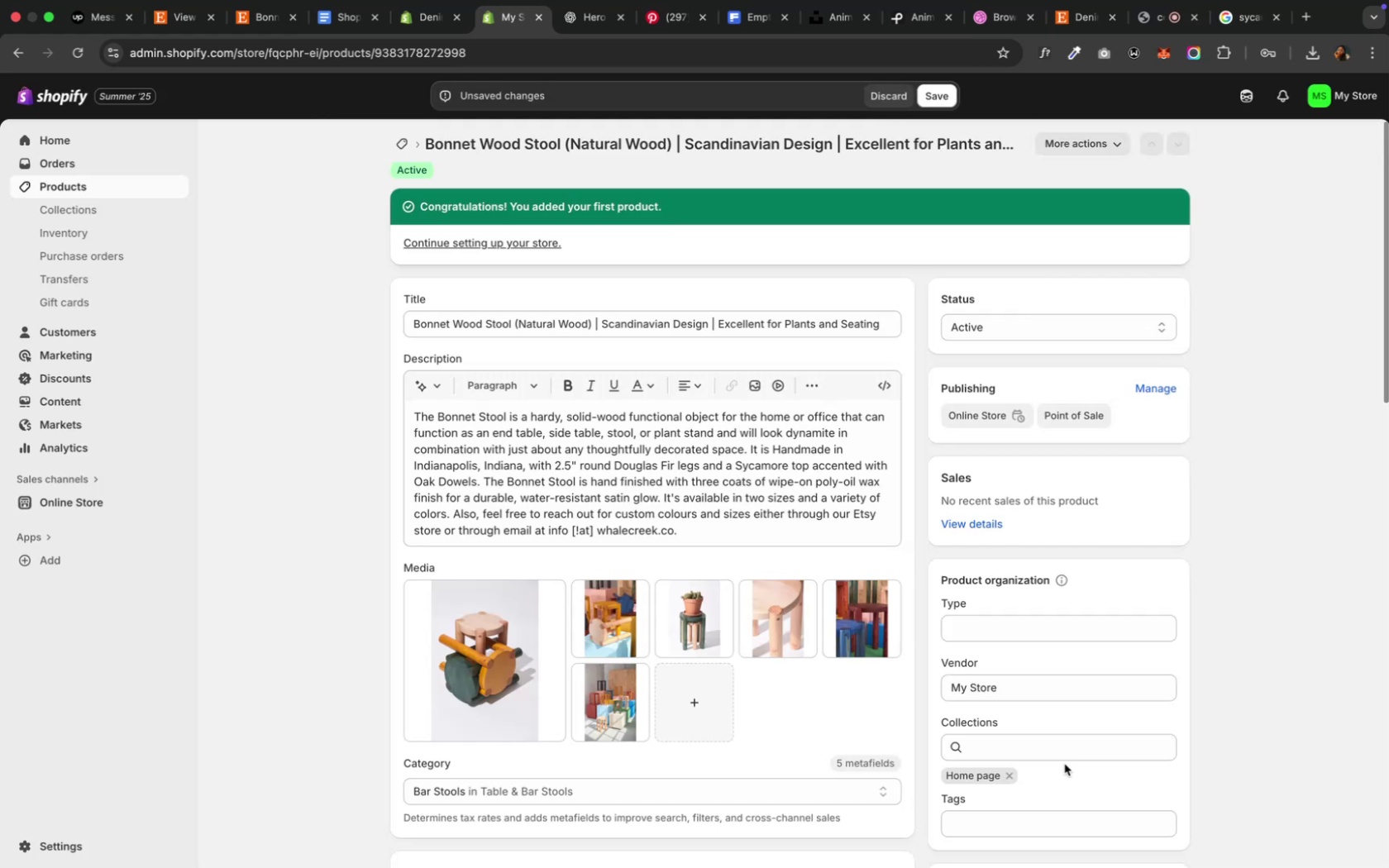 
wait(8.73)
 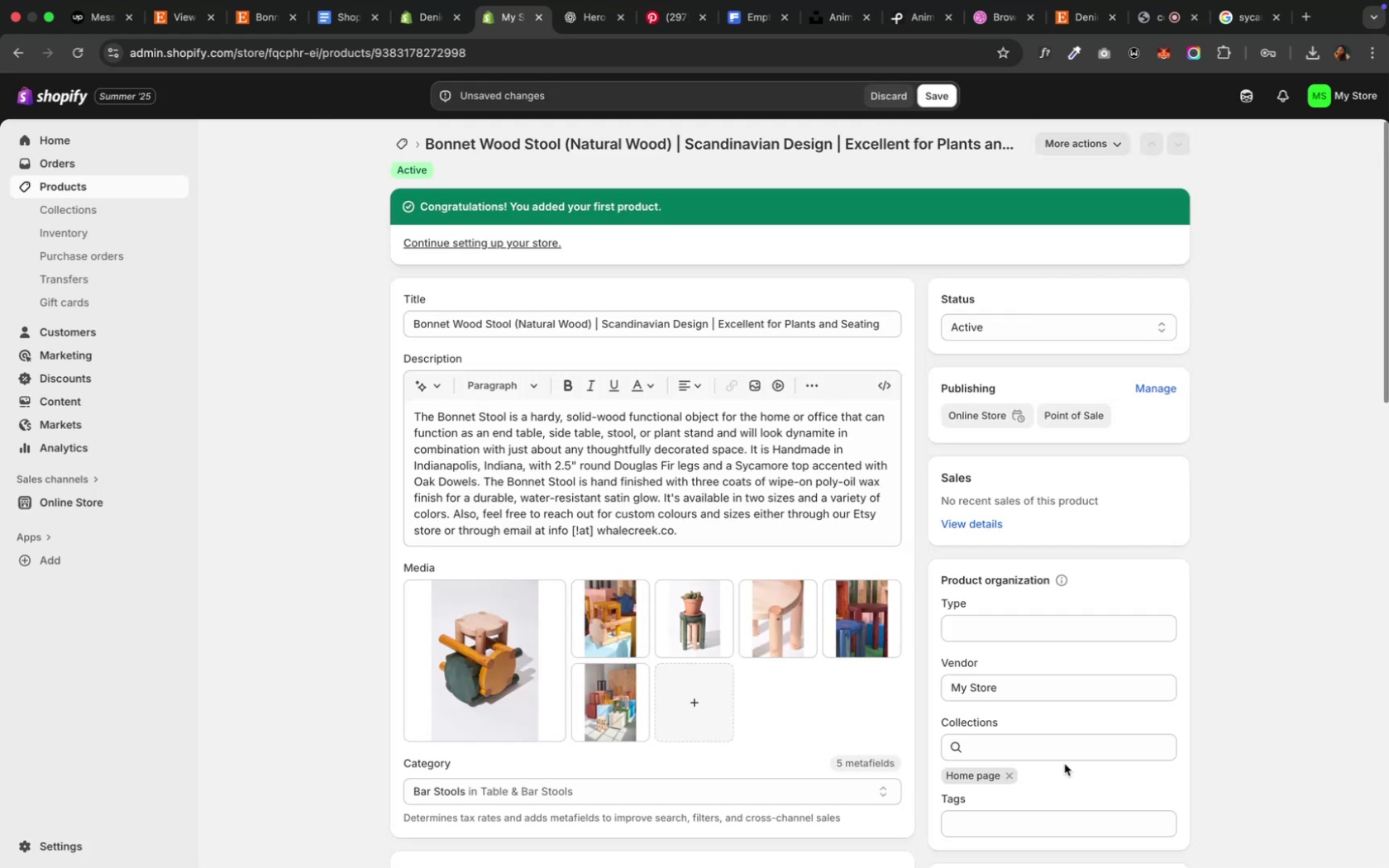 
left_click([657, 328])
 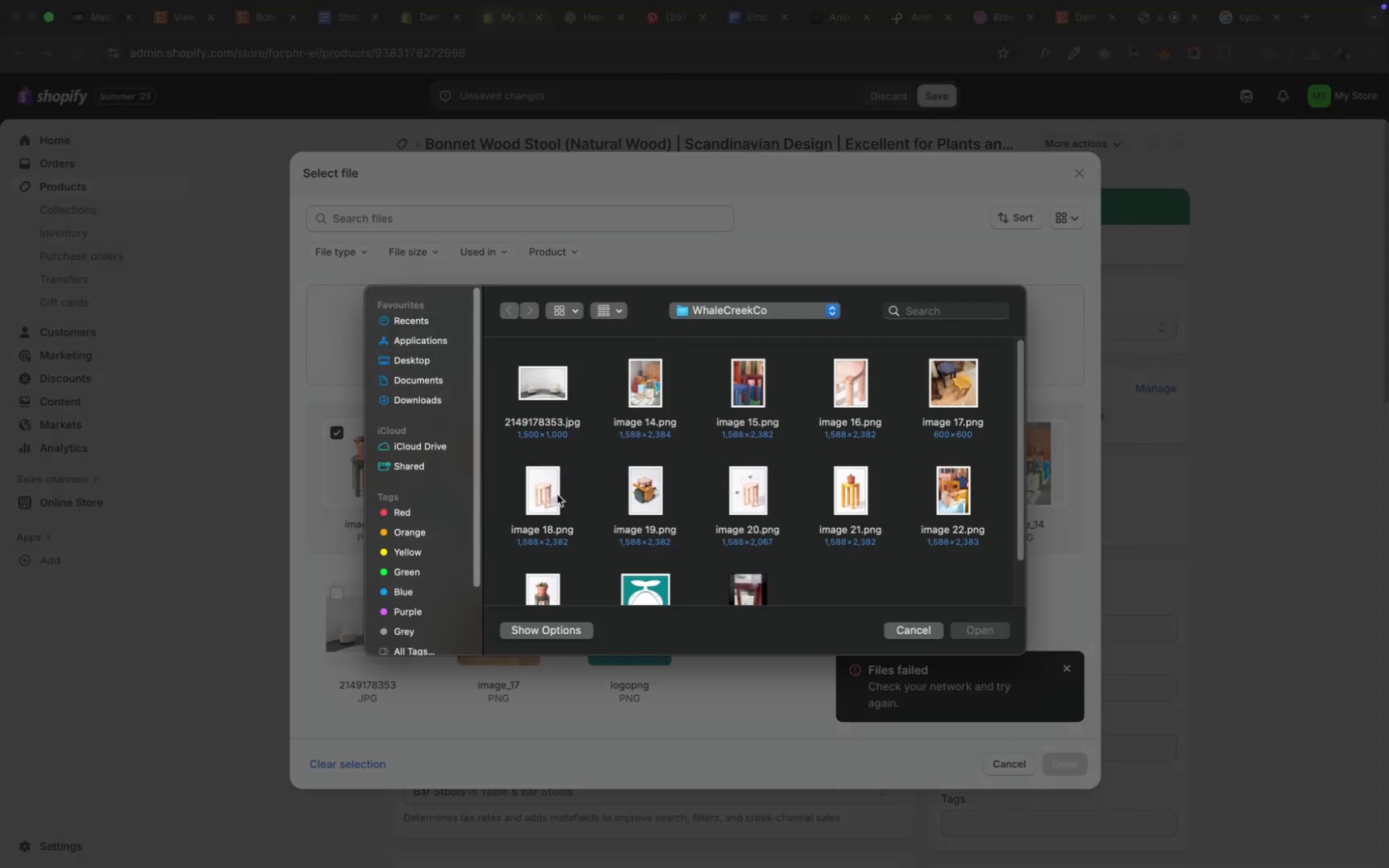 
left_click([547, 497])
 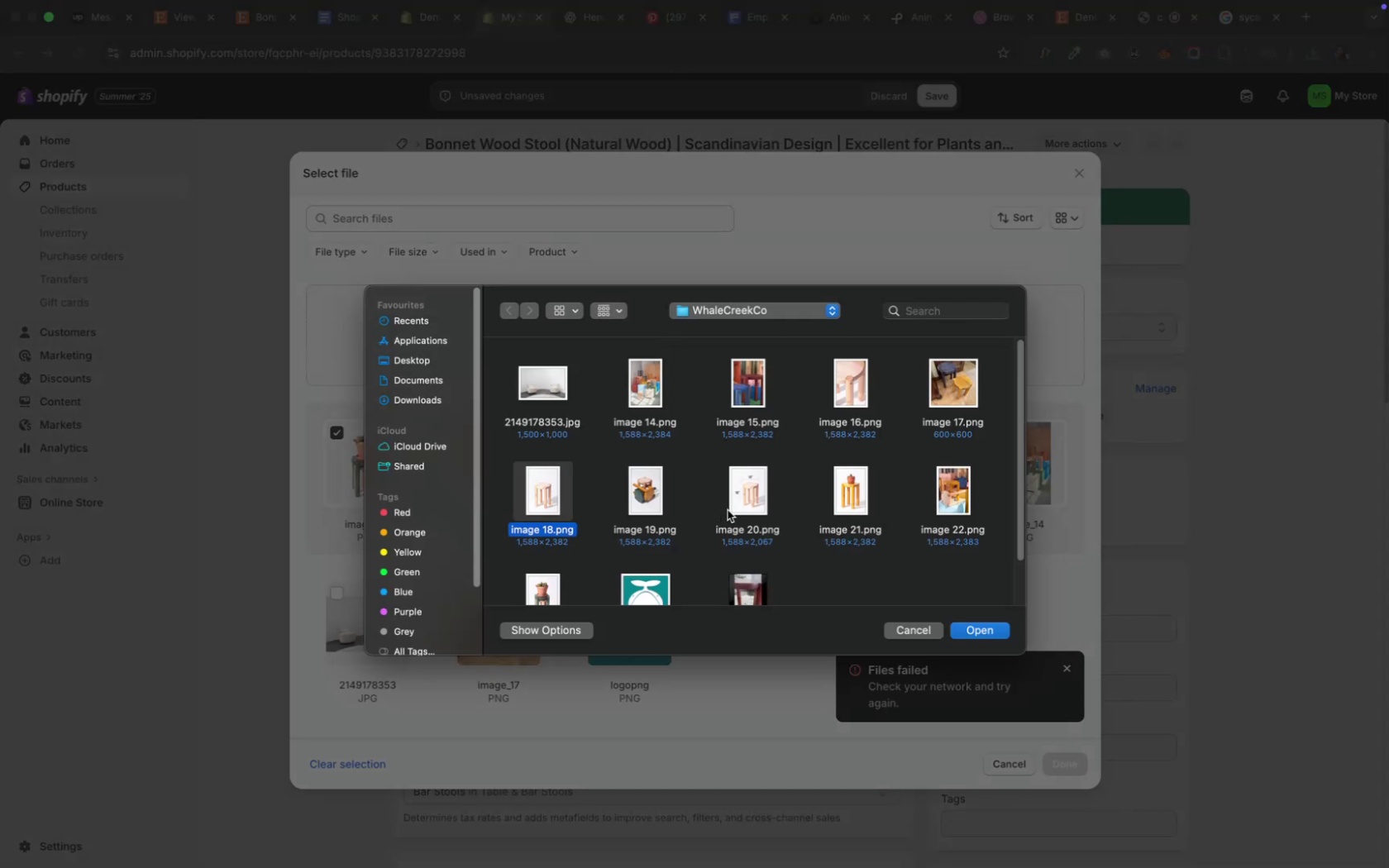 
hold_key(key=ShiftLeft, duration=2.57)
left_click([753, 488])
 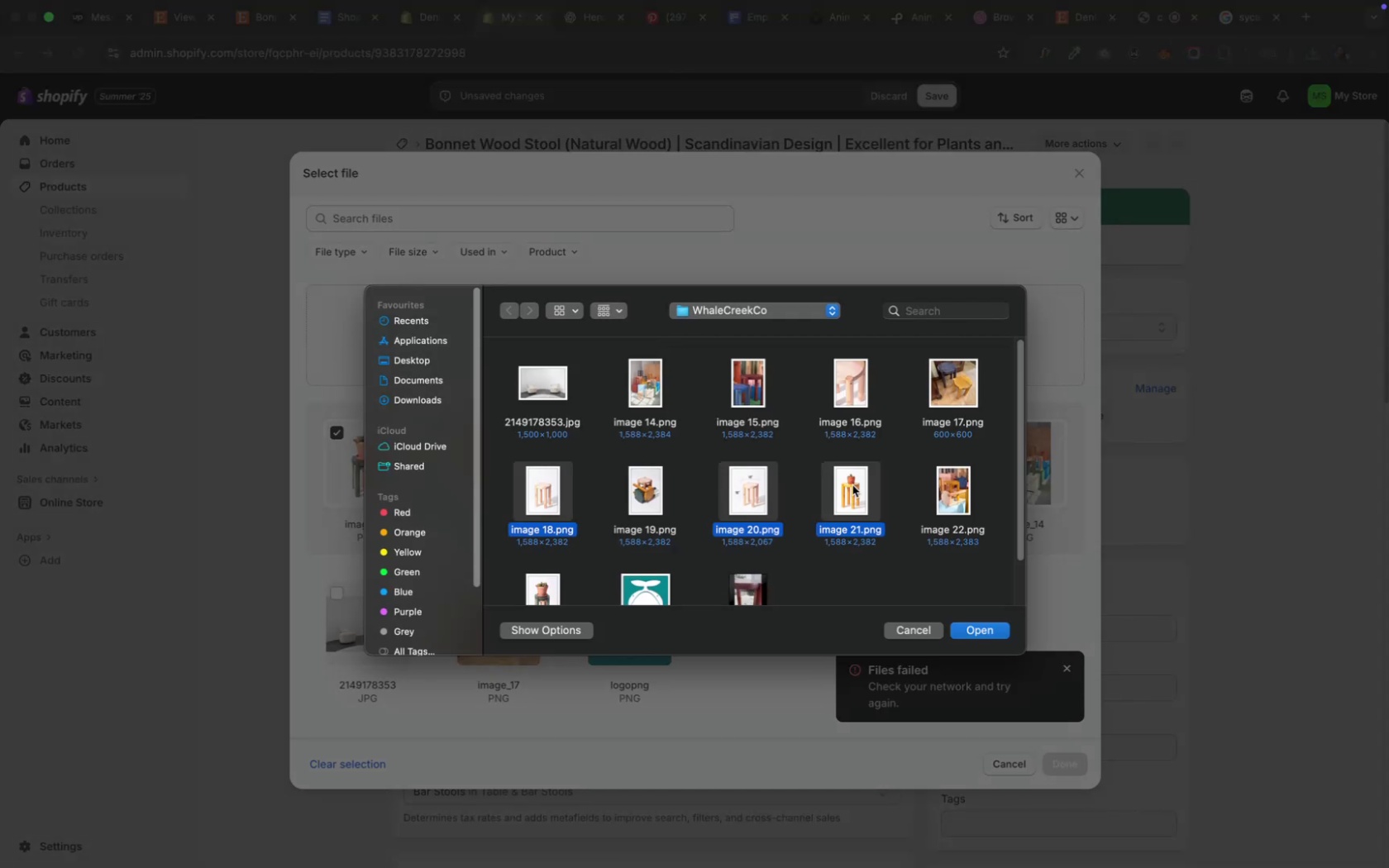 
left_click([852, 485])
 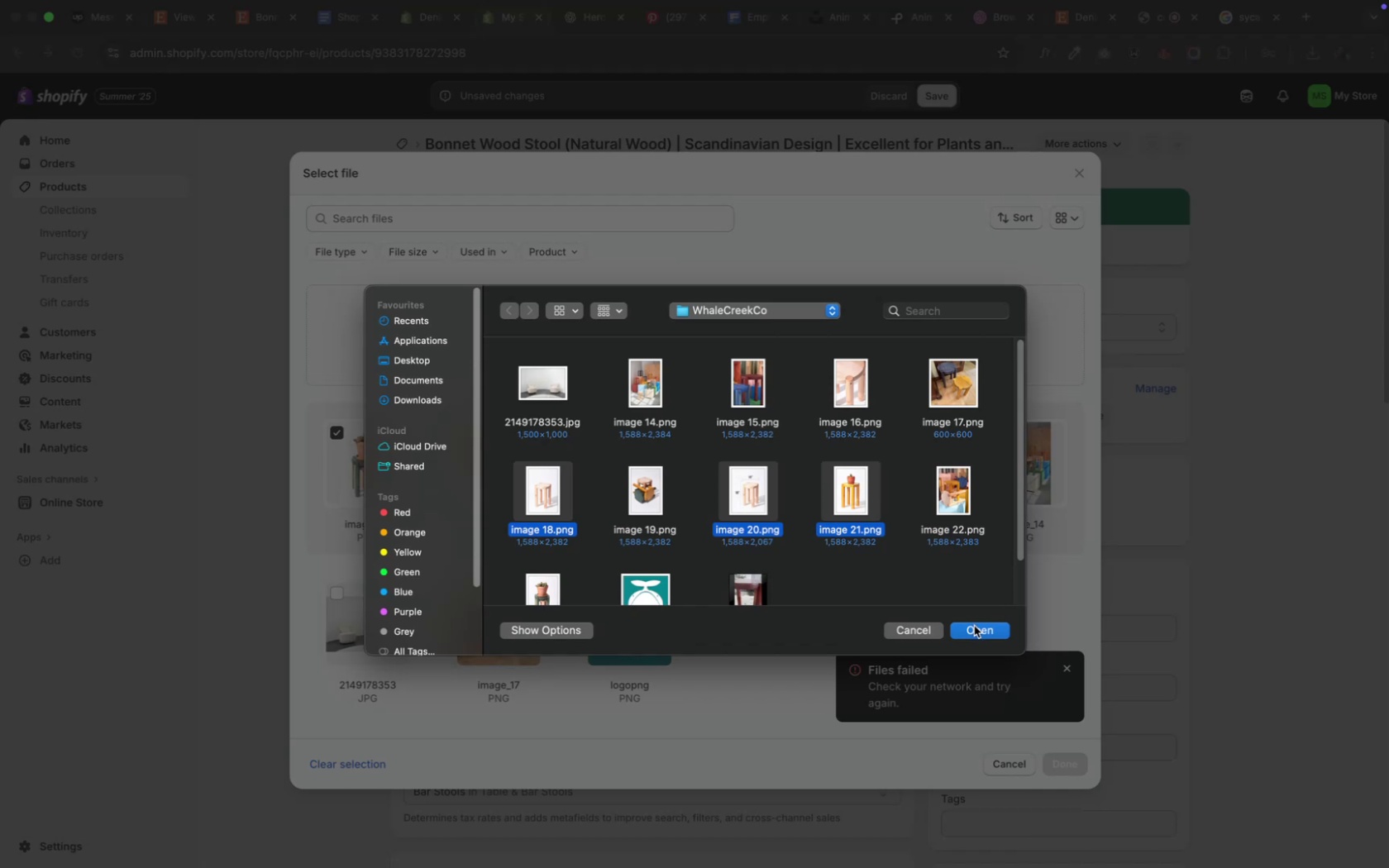 
left_click([974, 627])
 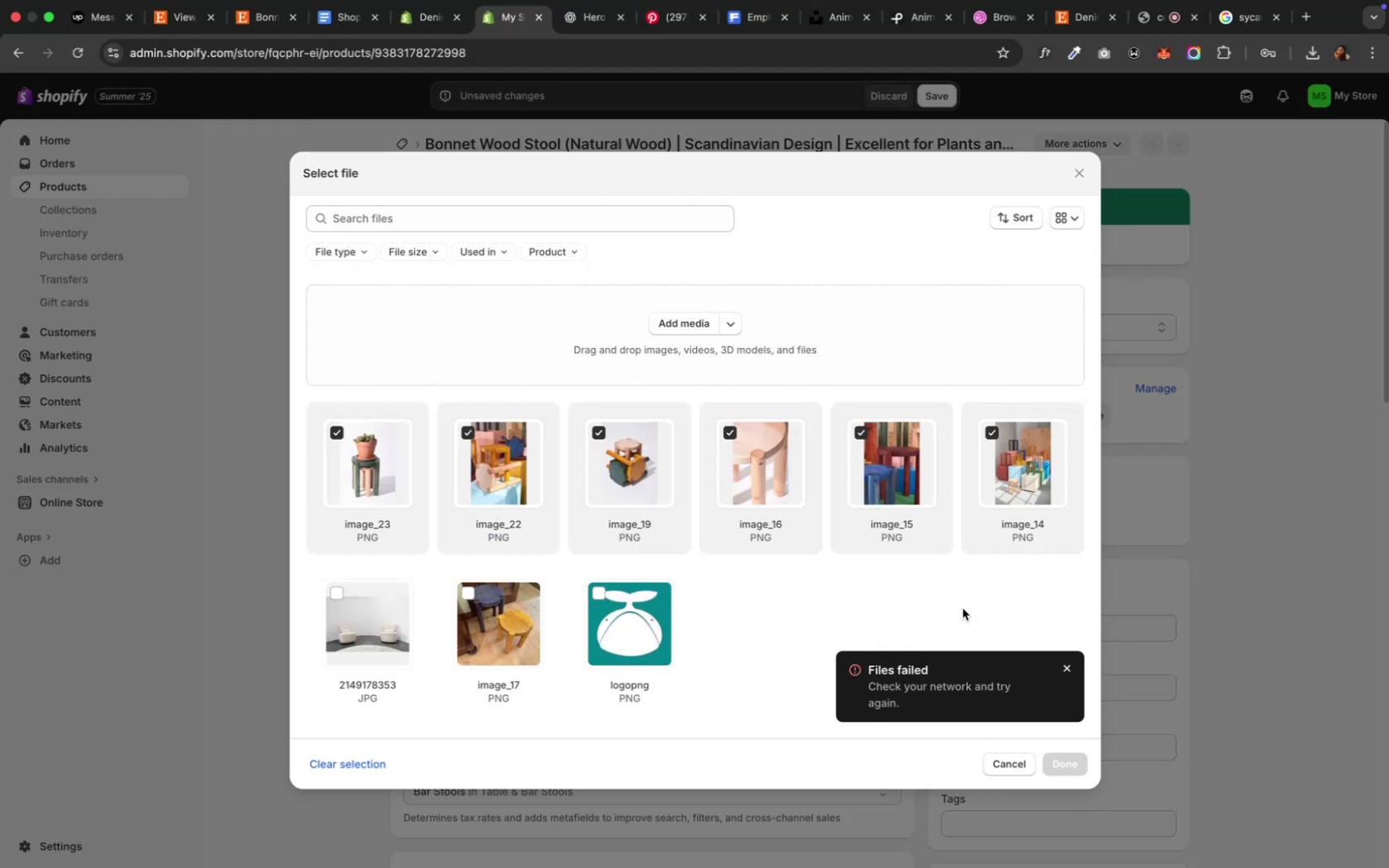 
wait(9.25)
 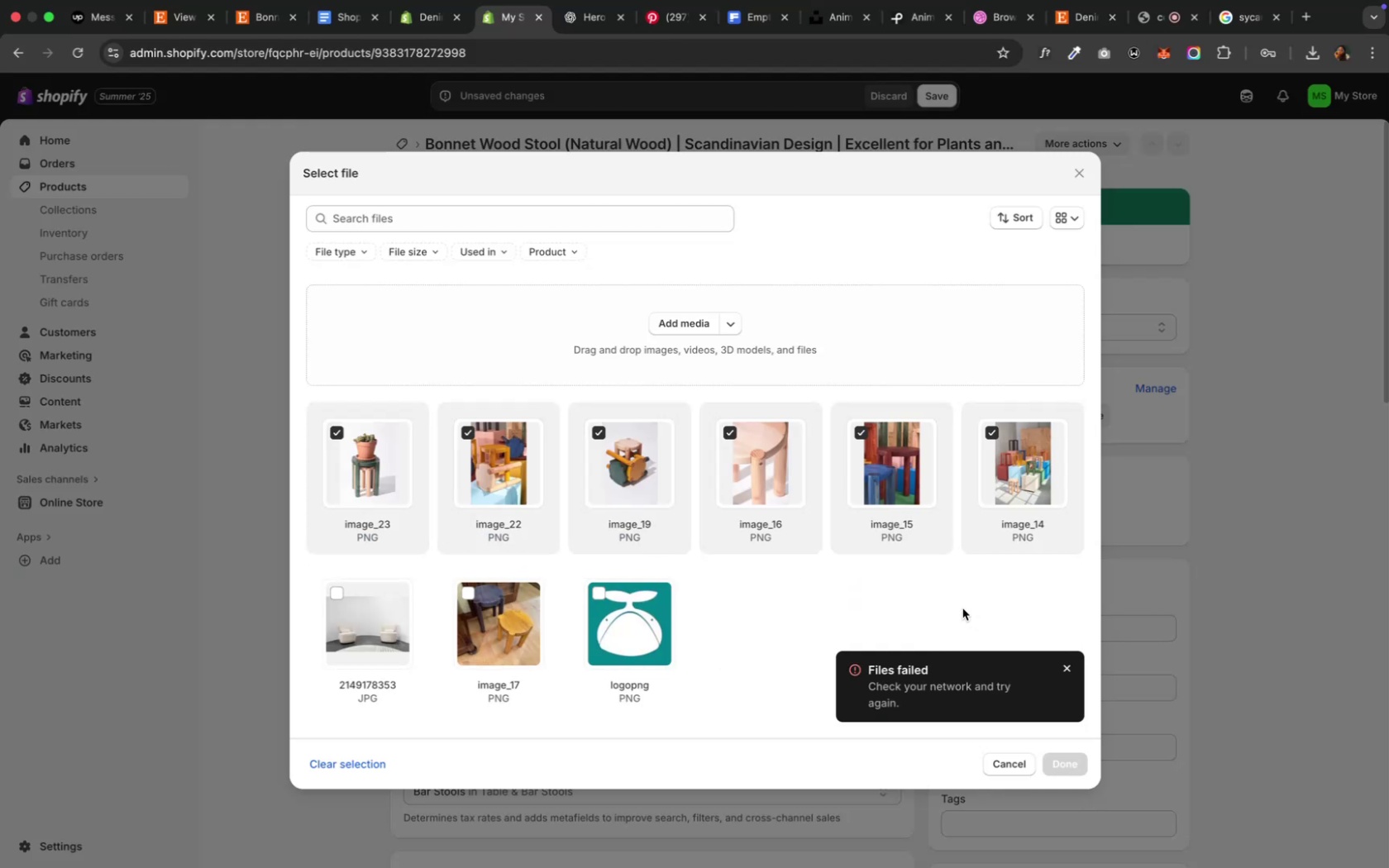 
left_click([686, 326])
 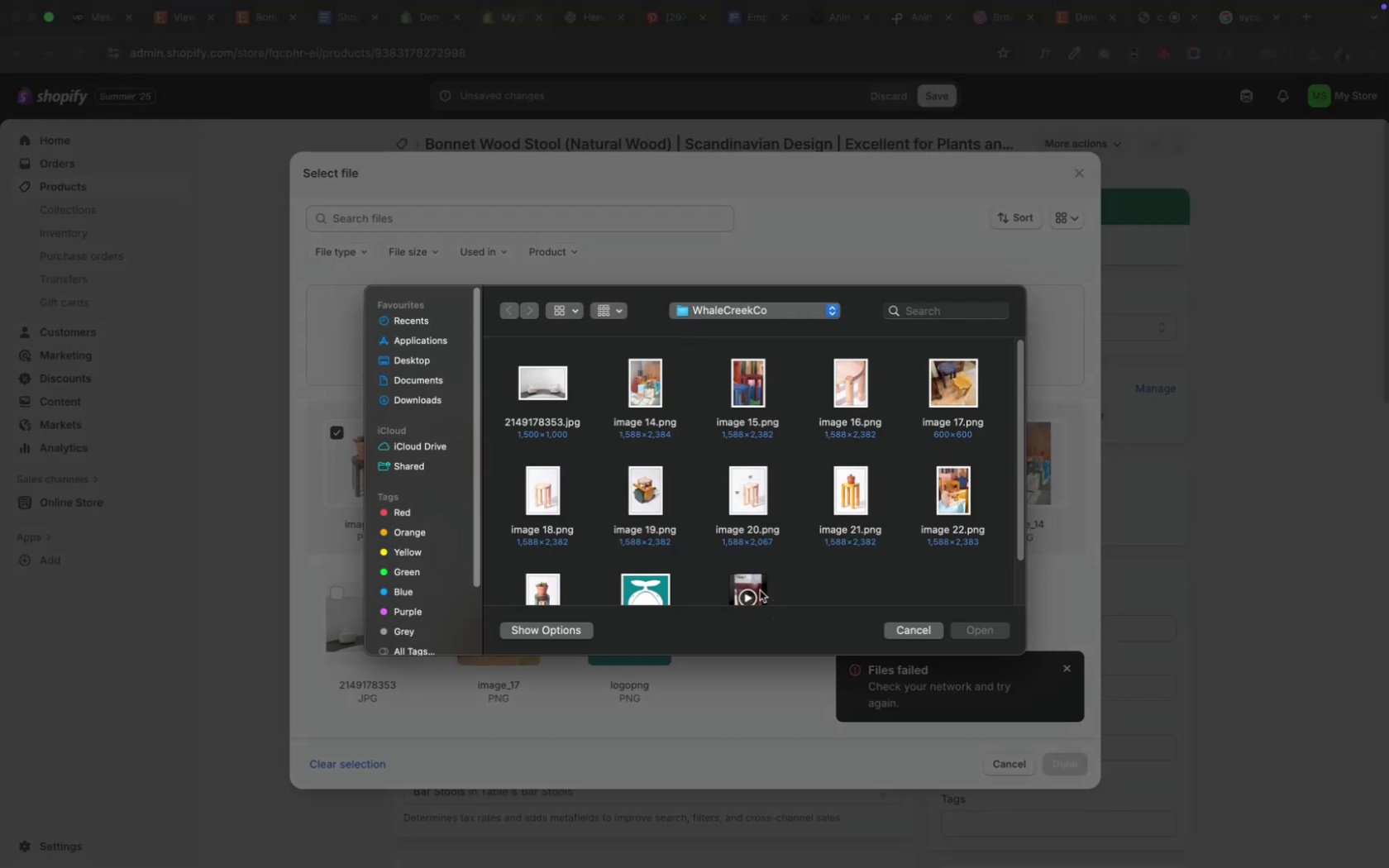 
left_click([759, 589])
 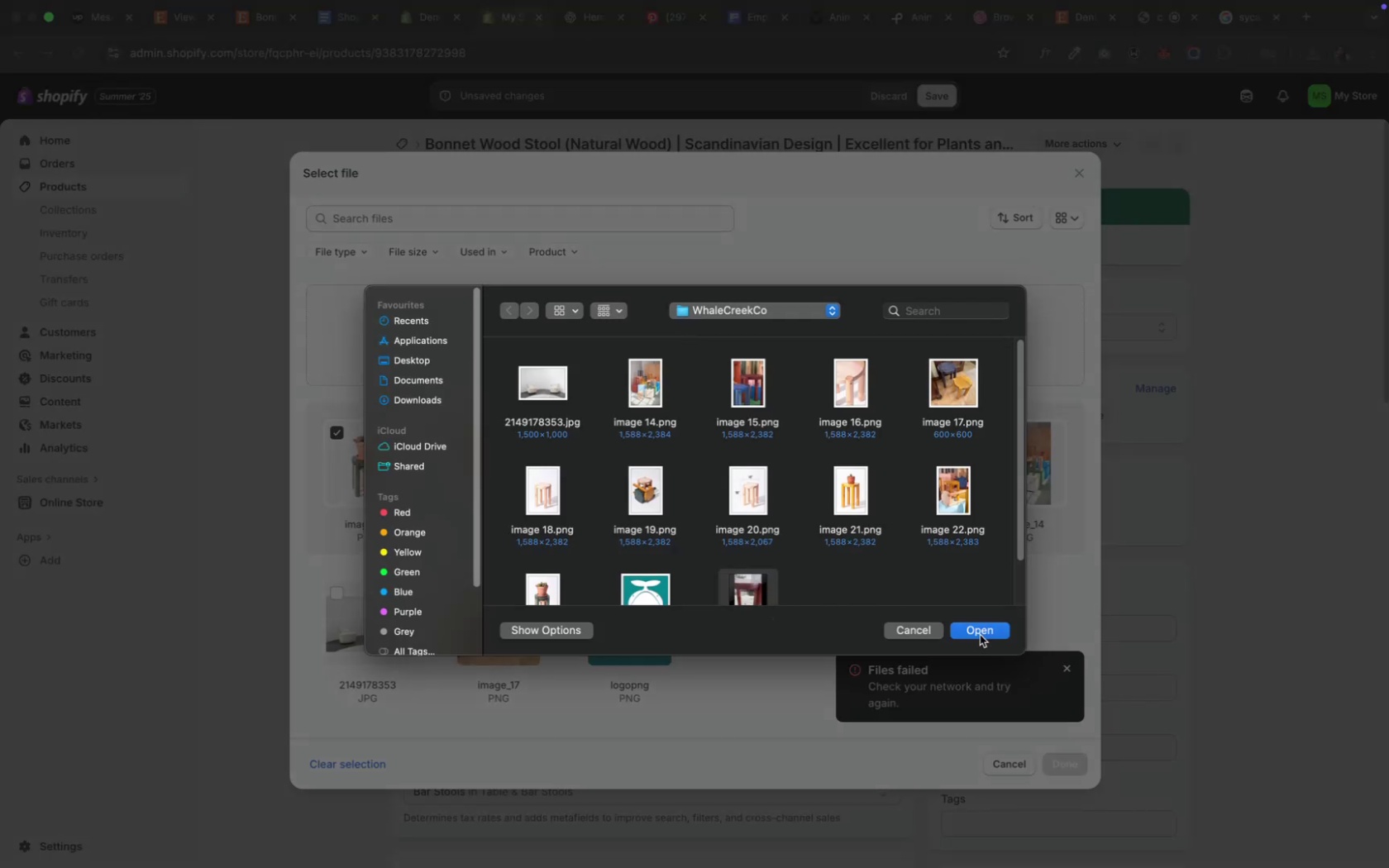 
left_click([979, 635])
 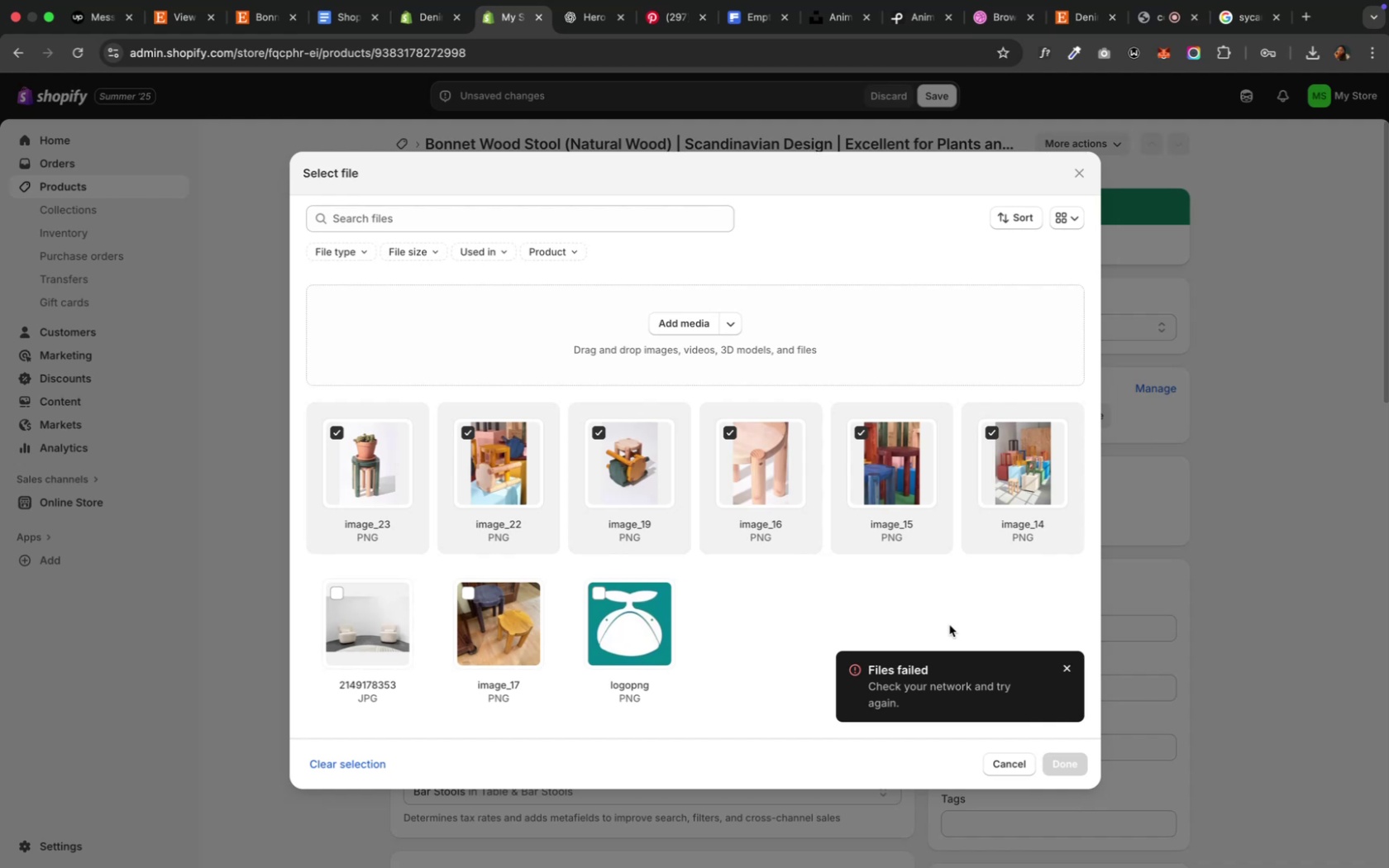 
wait(10.0)
 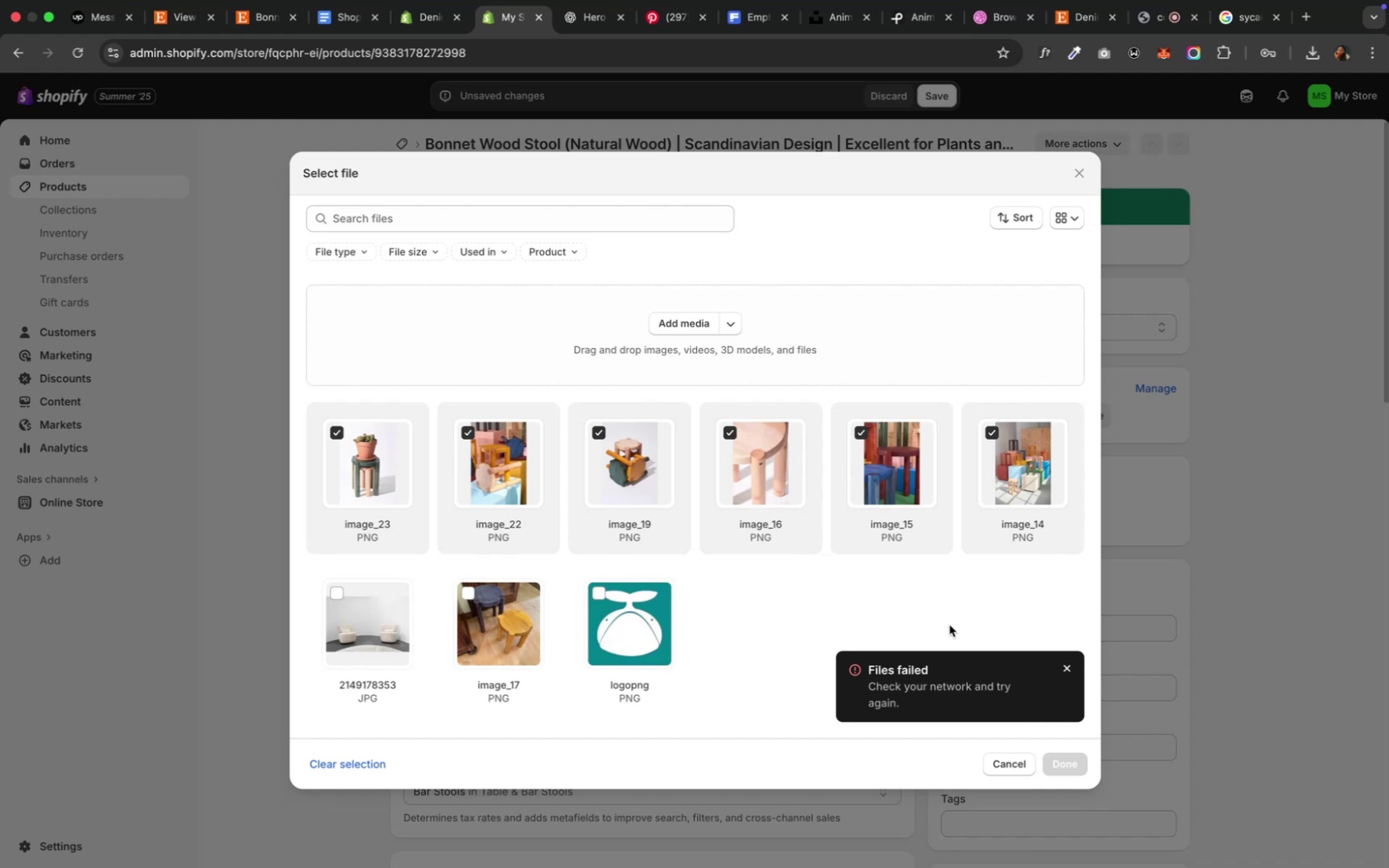 
left_click([998, 770])
 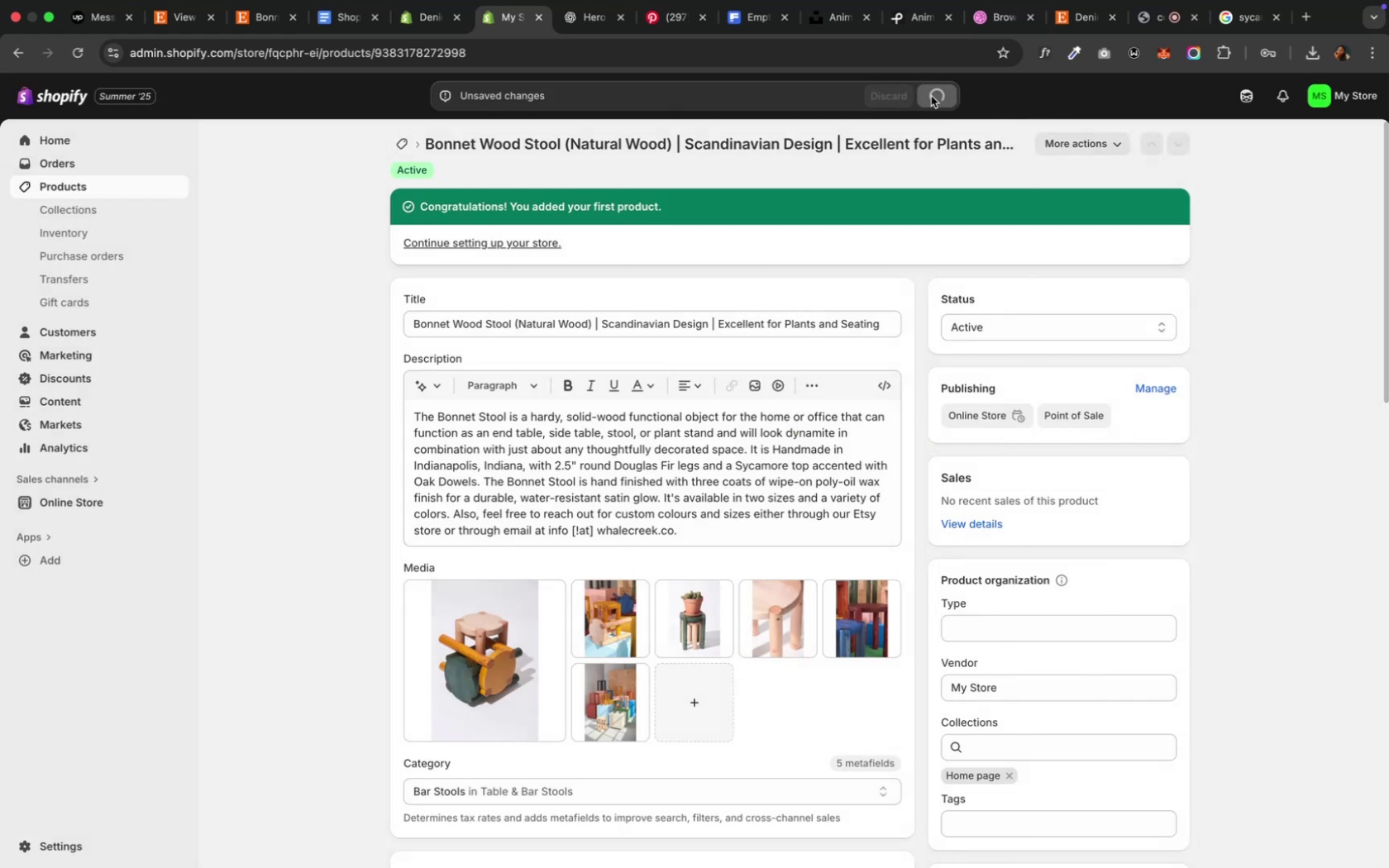 
wait(9.01)
 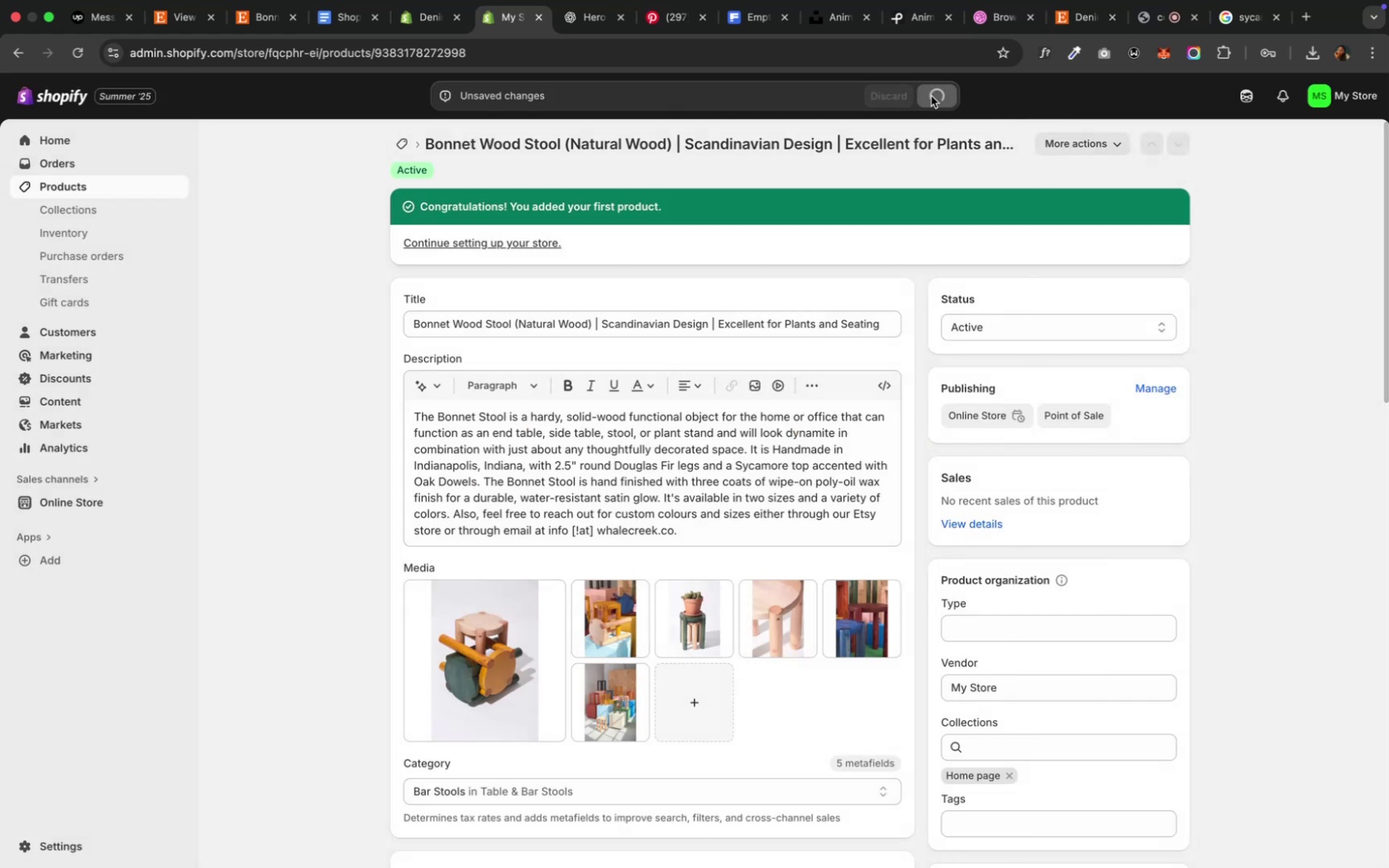 
left_click([404, 146])
 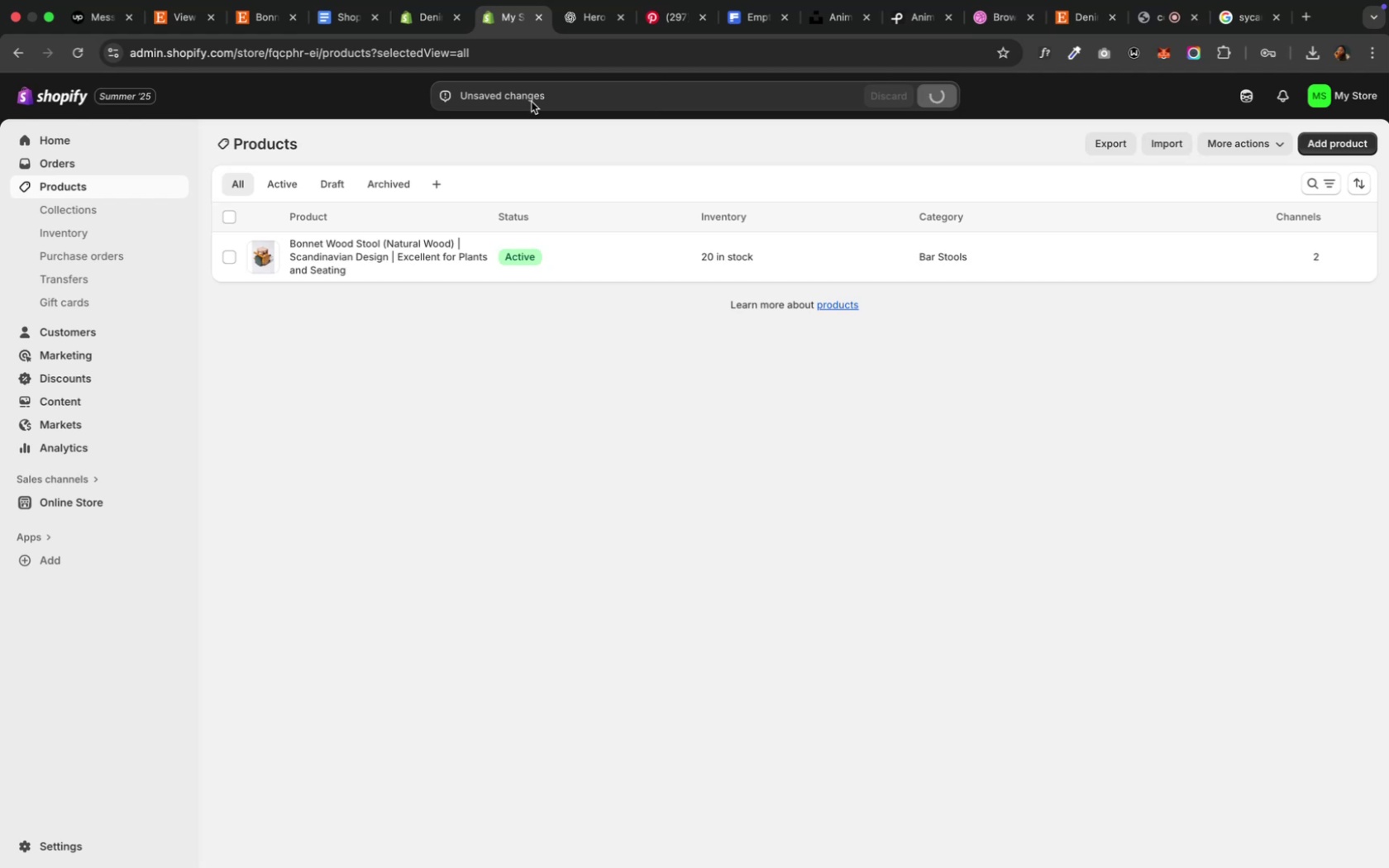 